 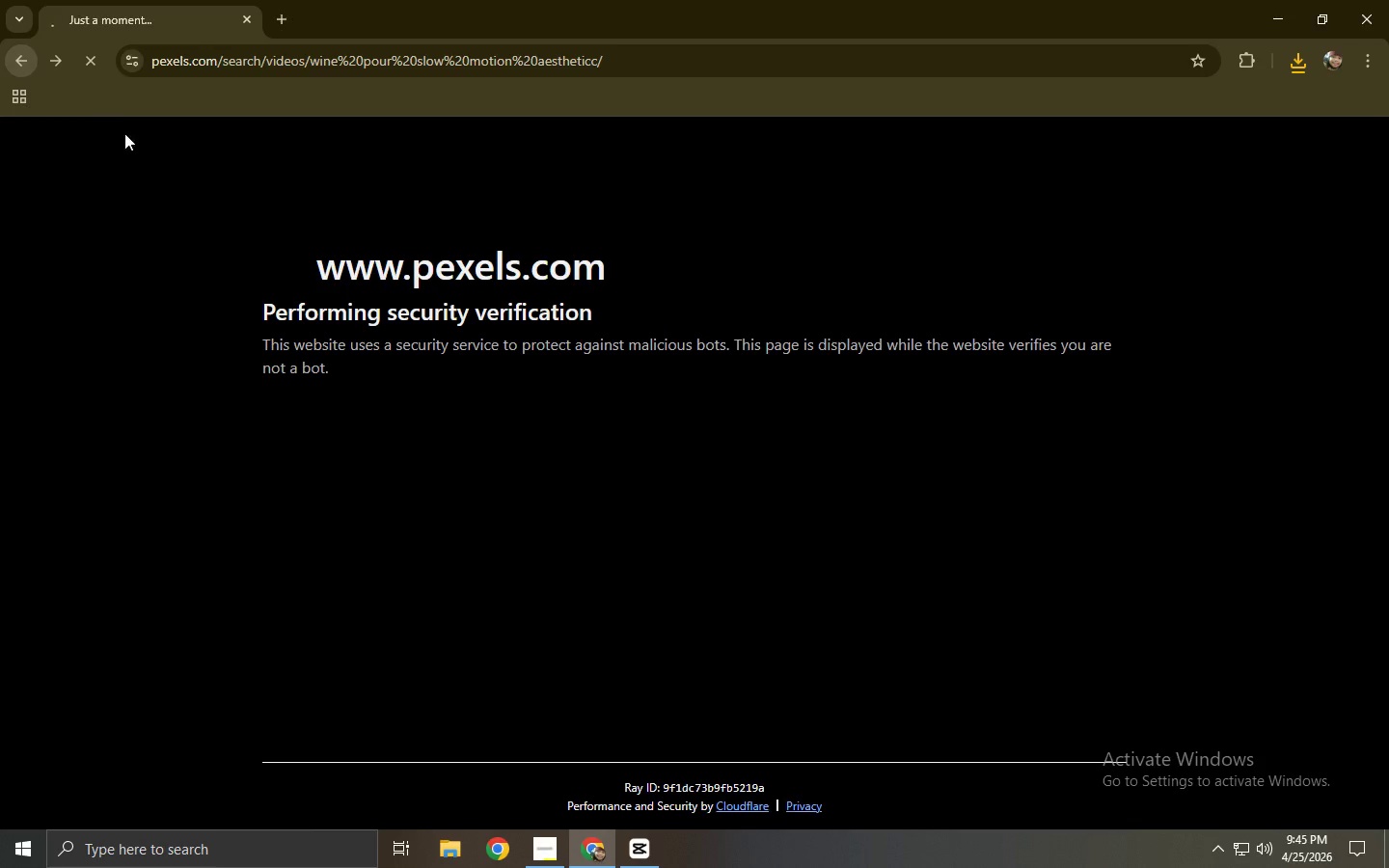 
left_click([461, 148])
 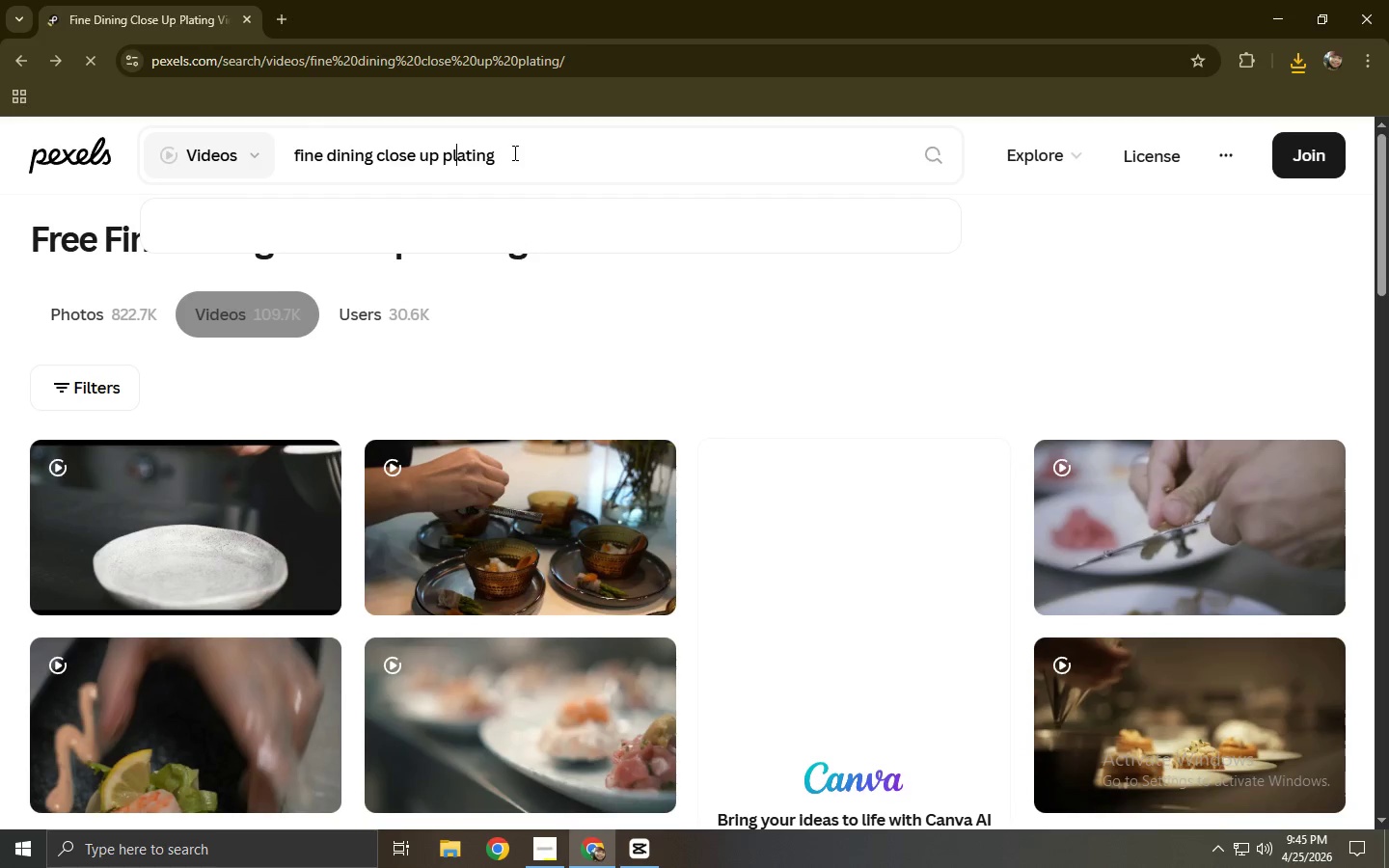 
left_click([513, 152])
 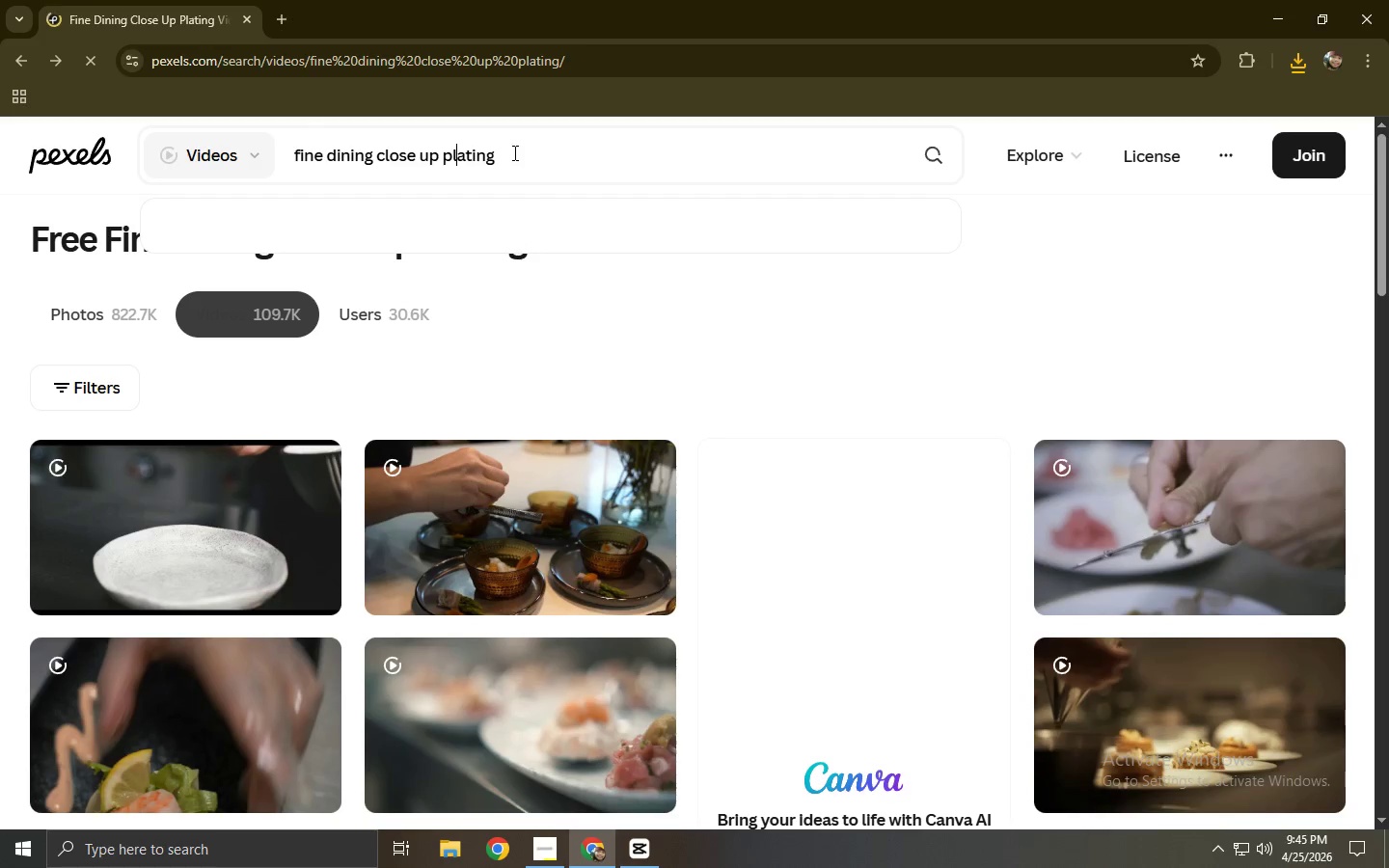 
key(Control+ControlLeft)
 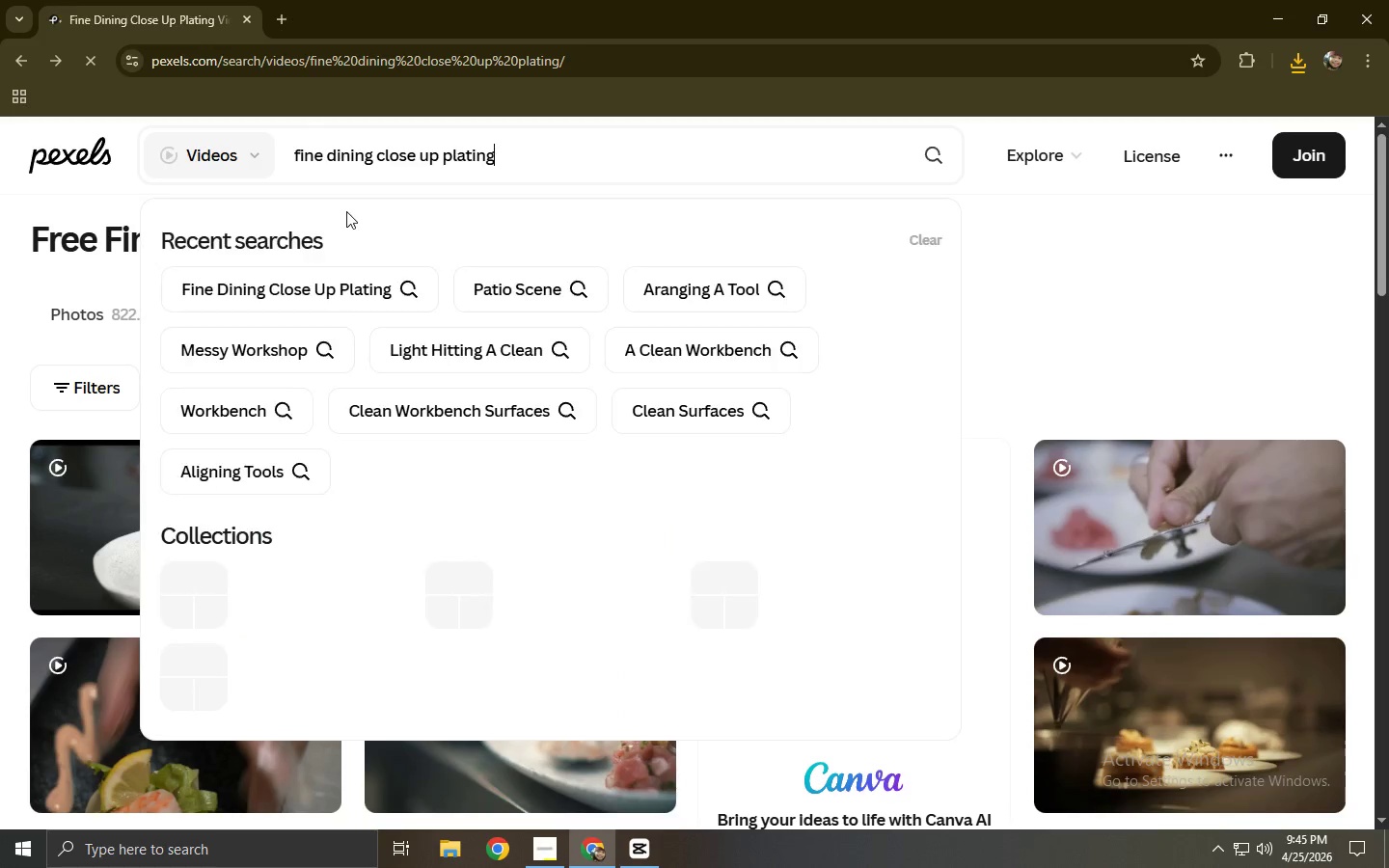 
key(Alt+AltLeft)
 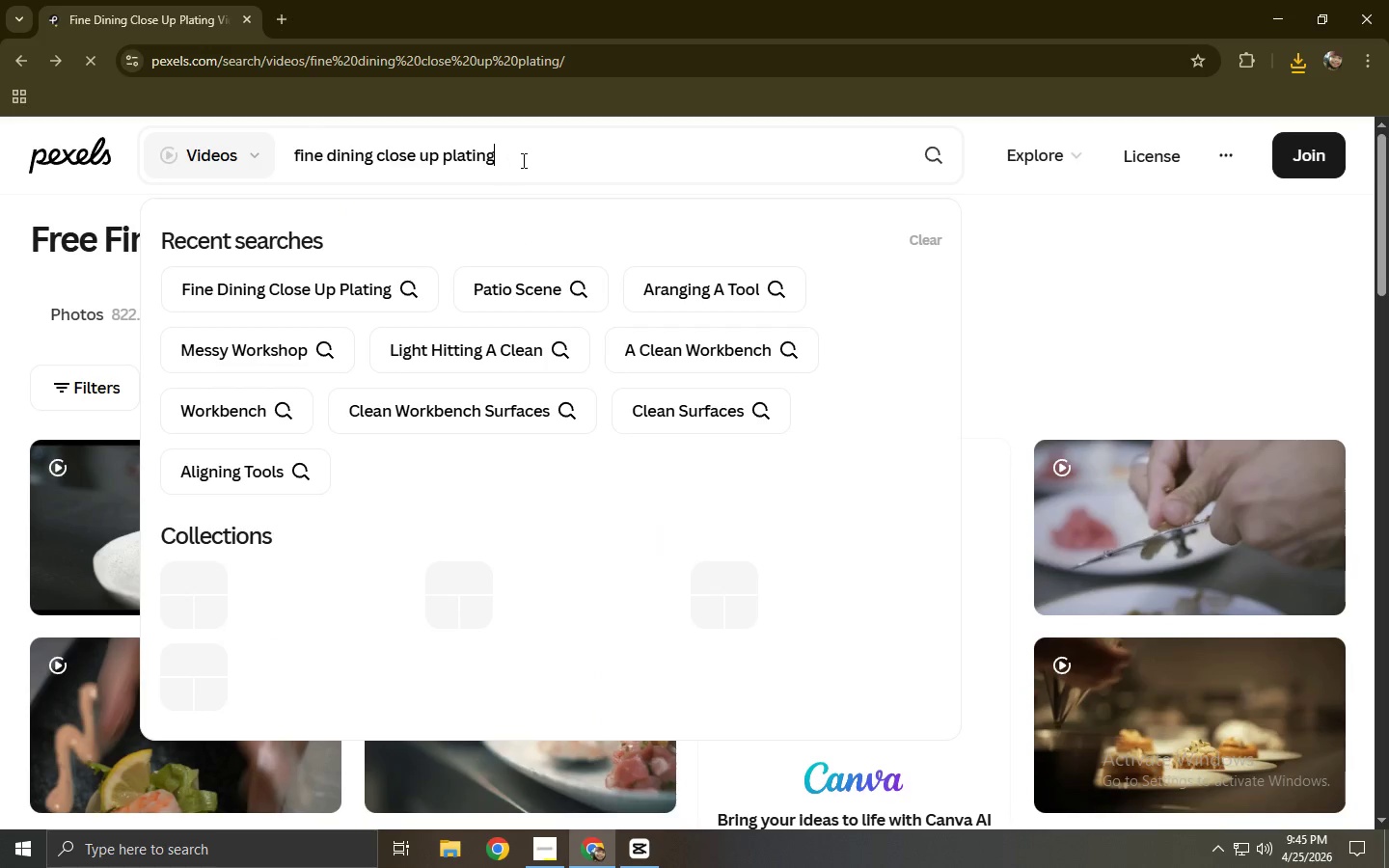 
left_click_drag(start_coordinate=[522, 160], to_coordinate=[315, 160])
 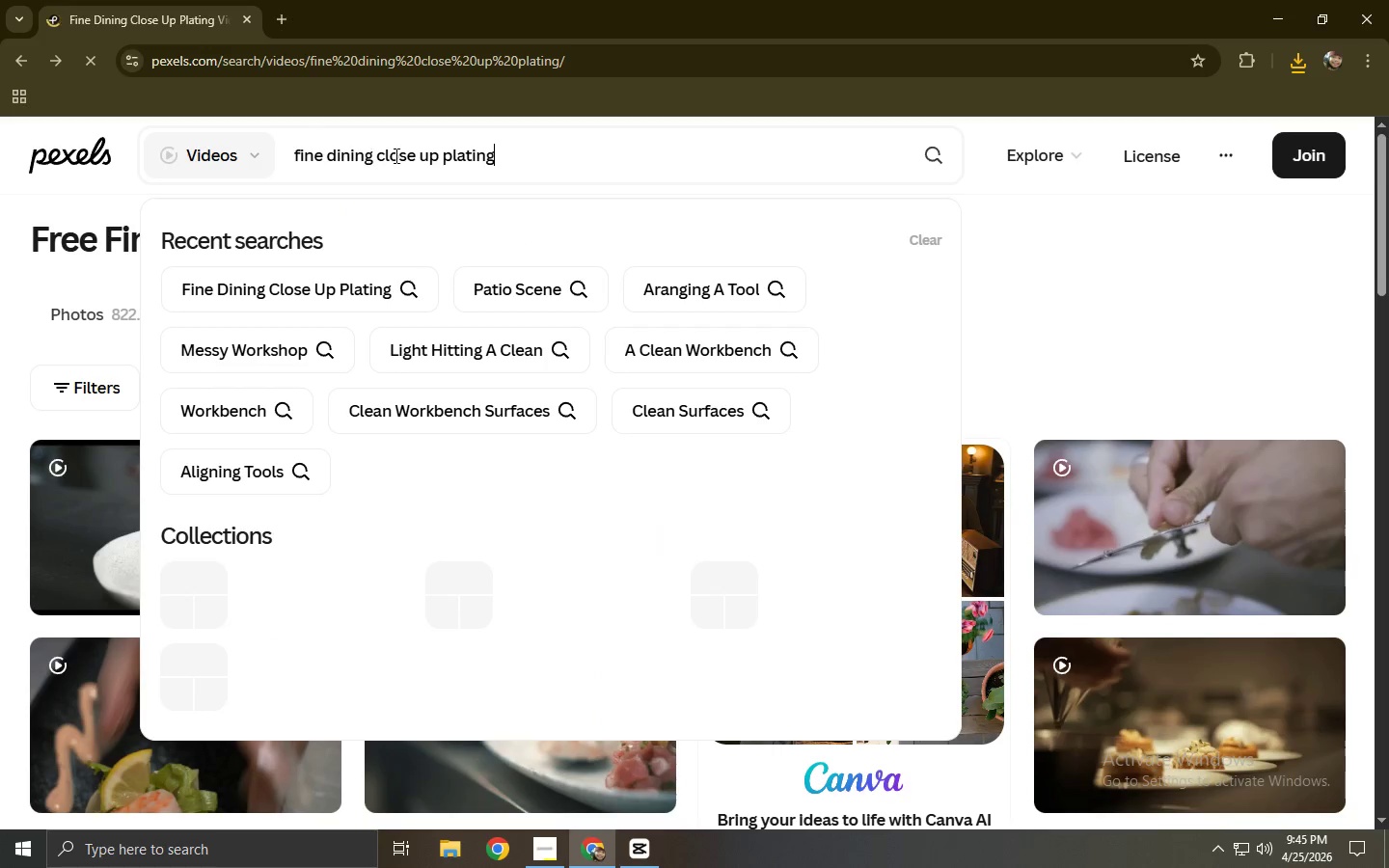 
double_click([395, 155])
 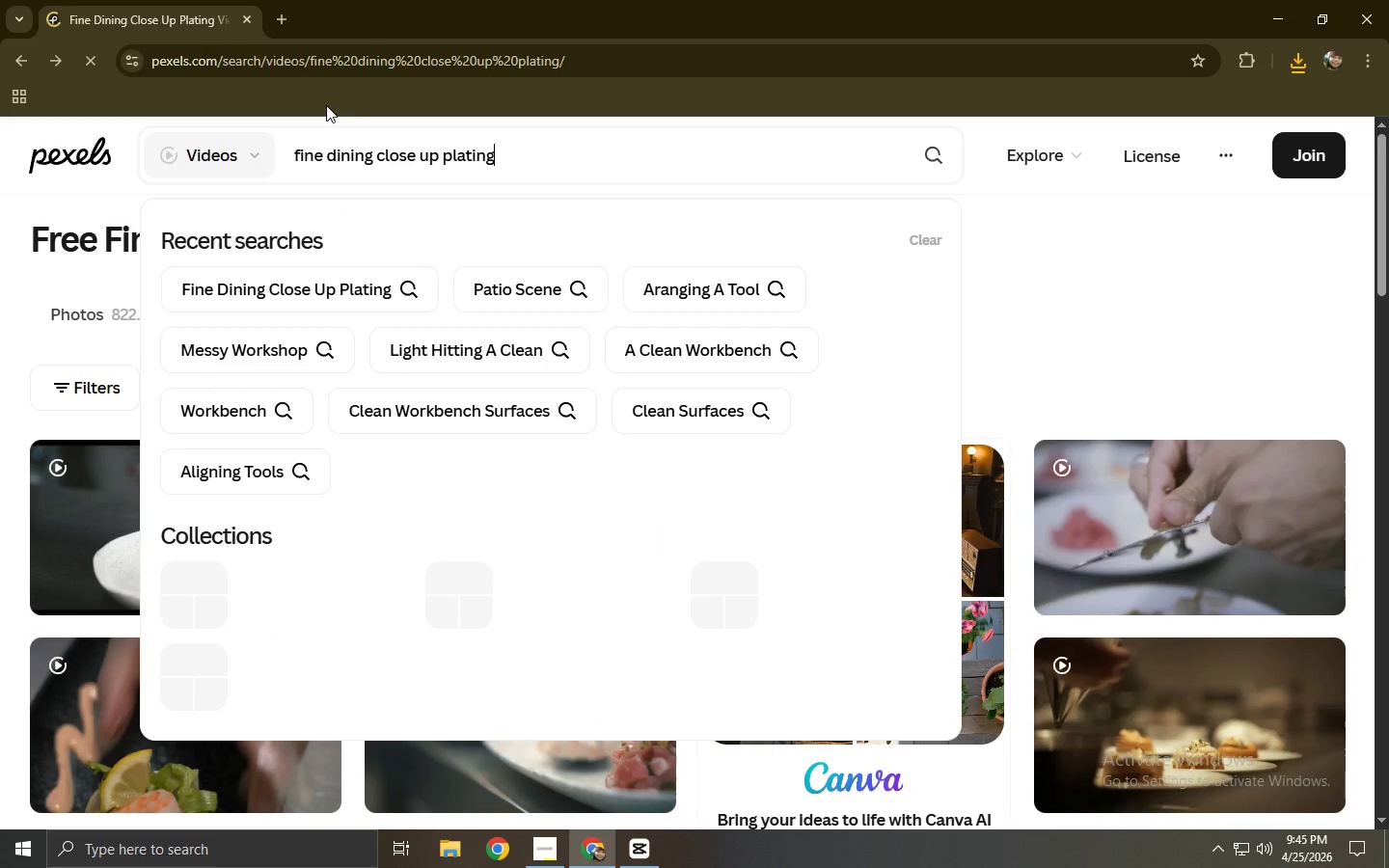 
left_click([280, 24])
 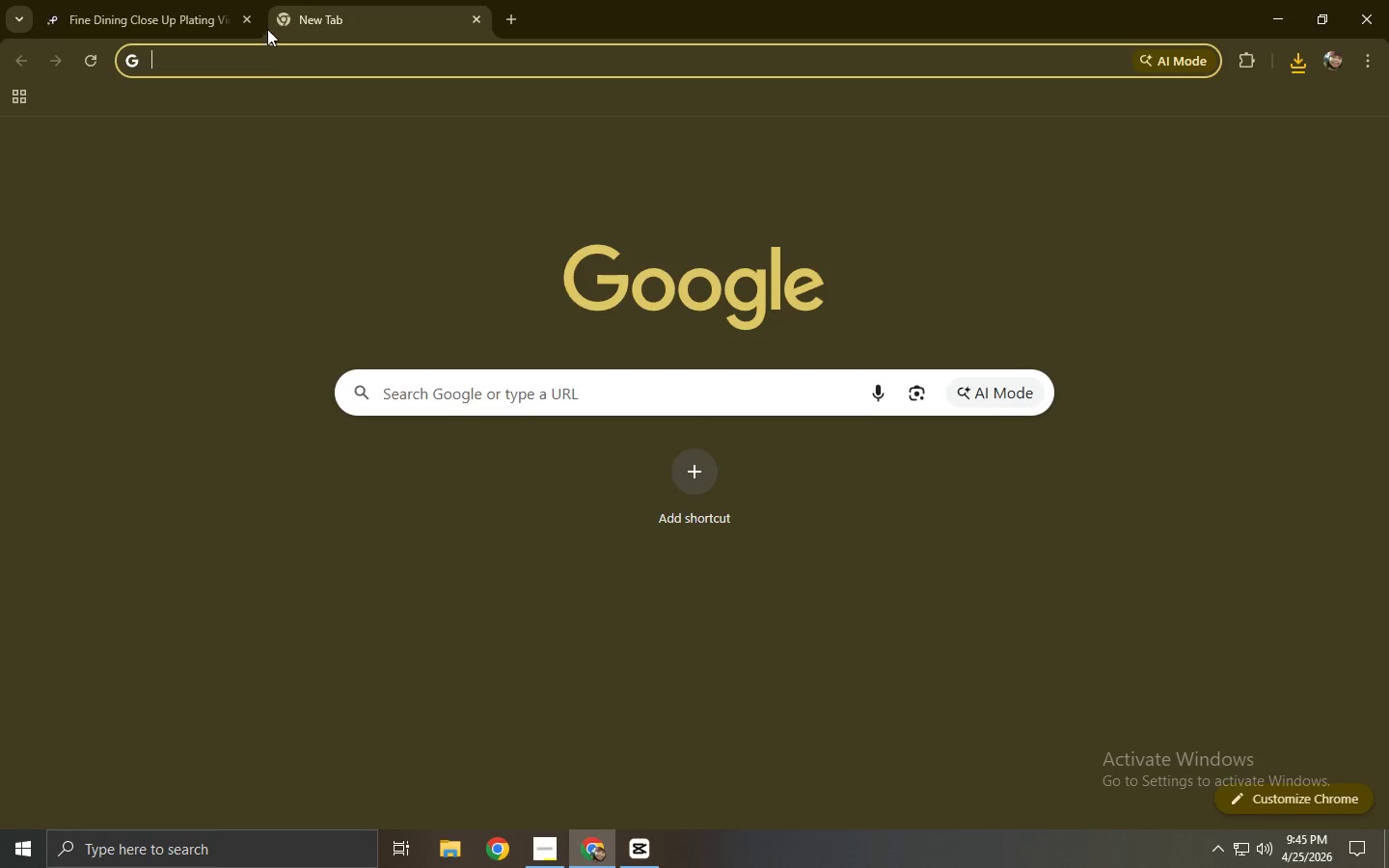 
left_click([281, 63])
 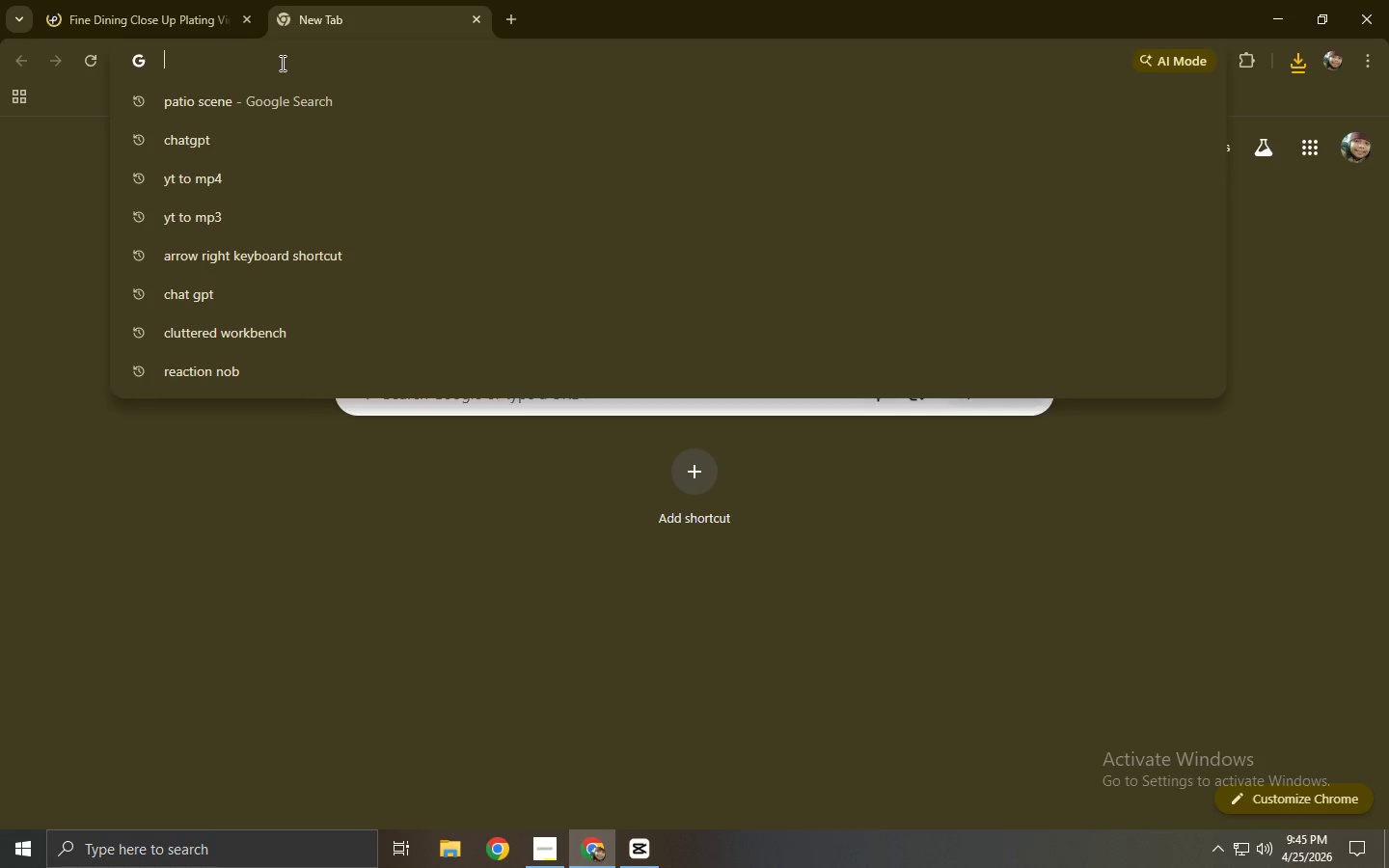 
type(o)
key(Backspace)
type(pexe)
 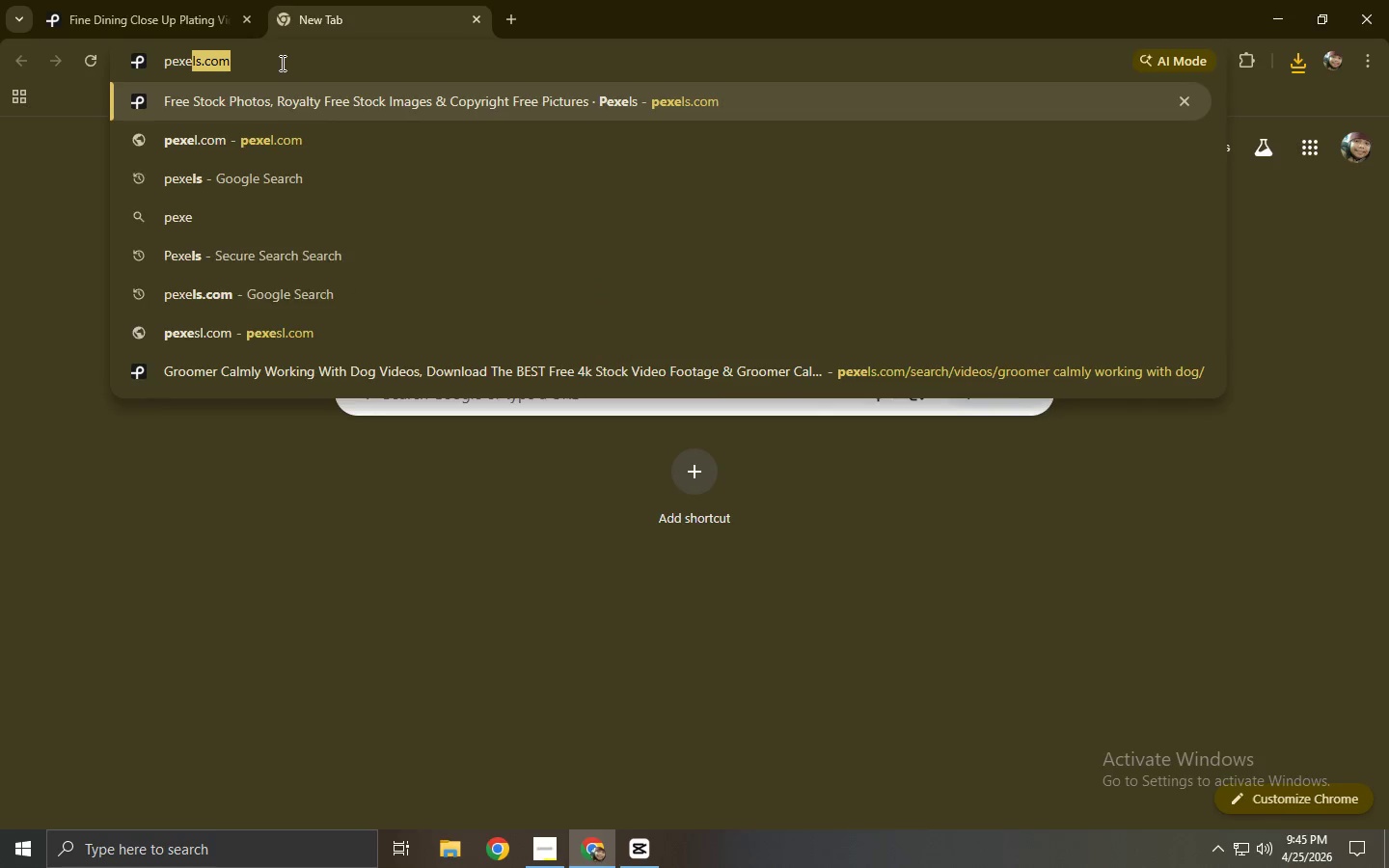 
key(Enter)
 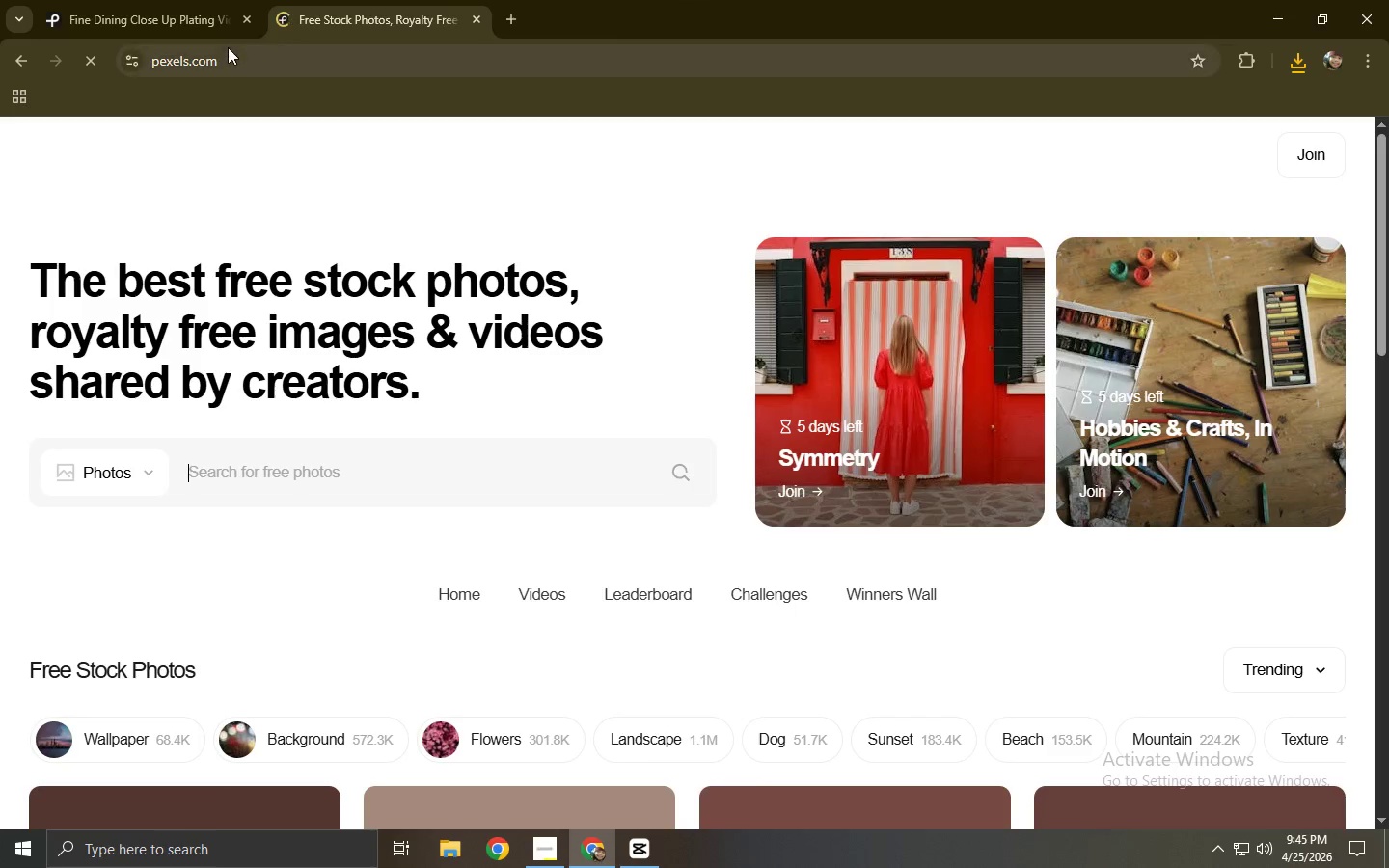 
left_click([239, 27])
 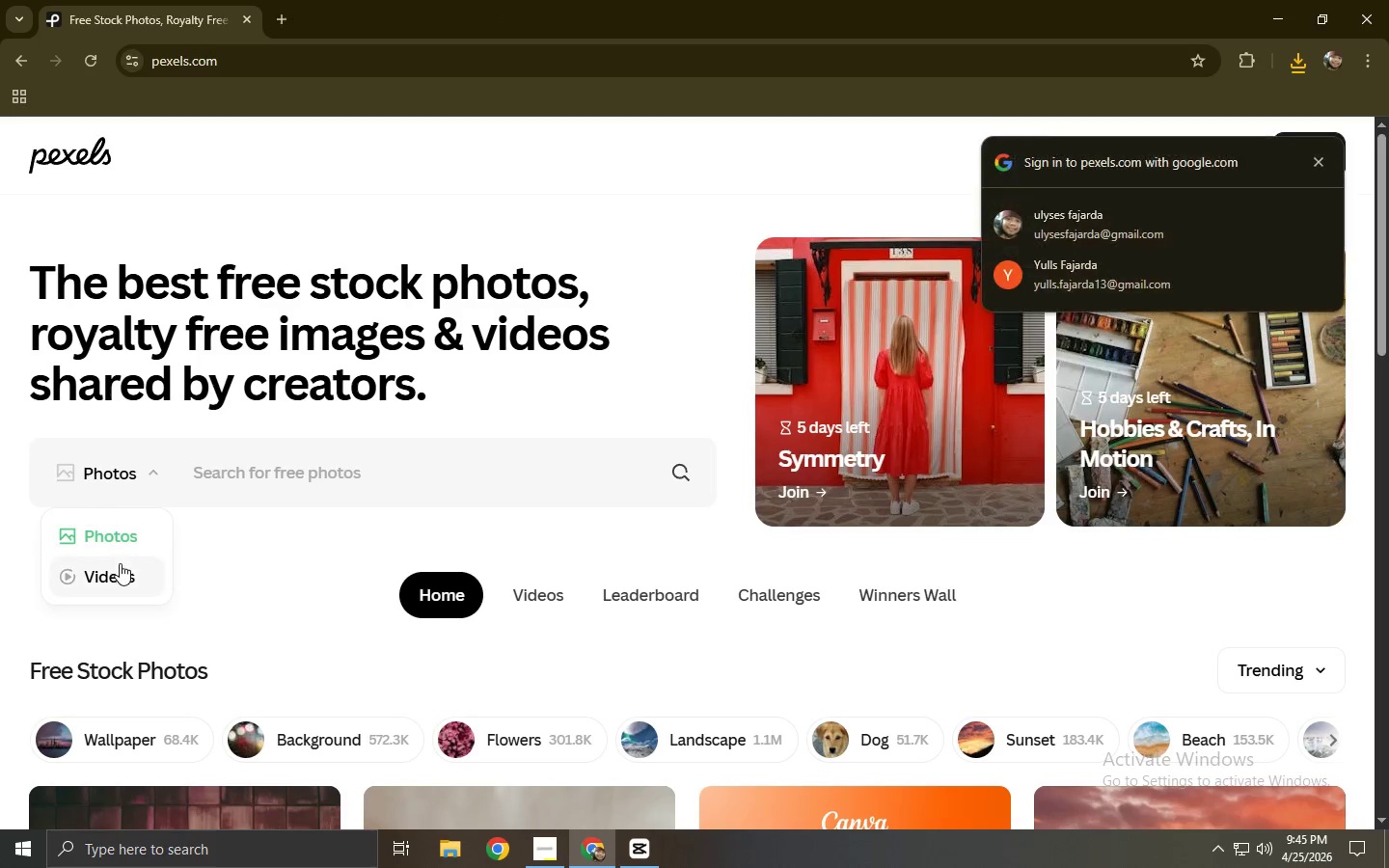 
double_click([225, 487])
 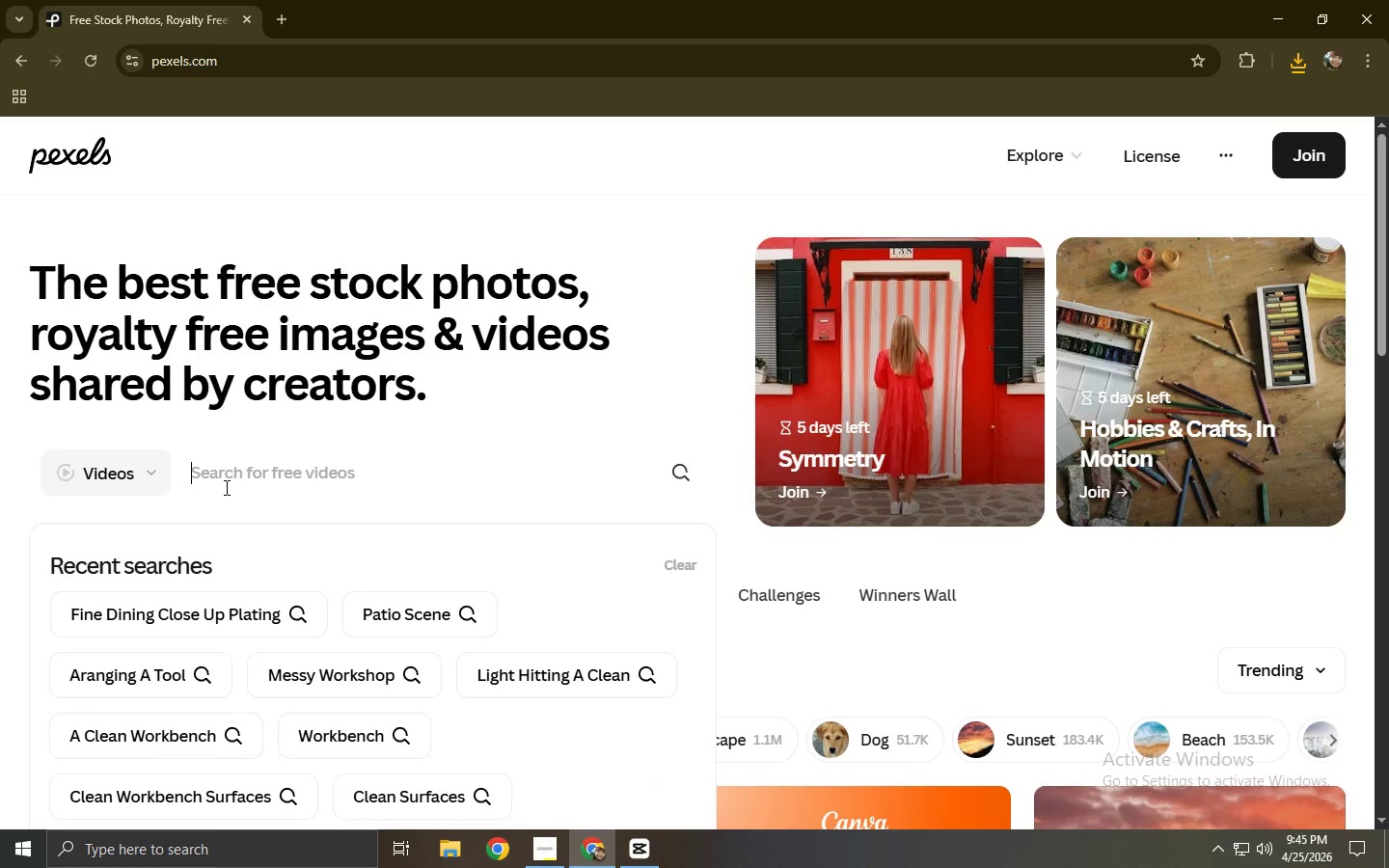 
type(wine pour slow motion ase)
key(Backspace)
key(Backspace)
type(esthetic)
 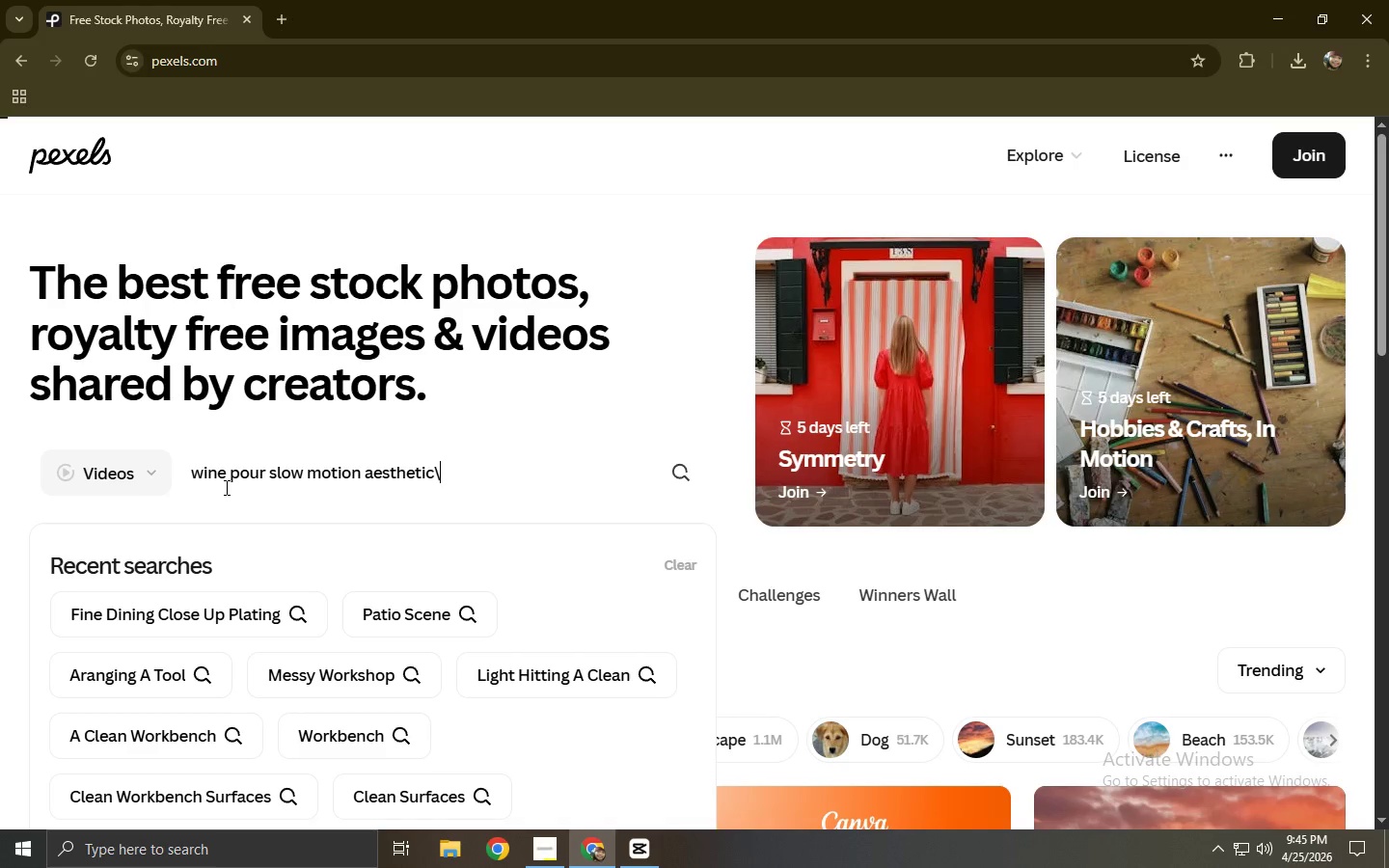 
key(Enter)
 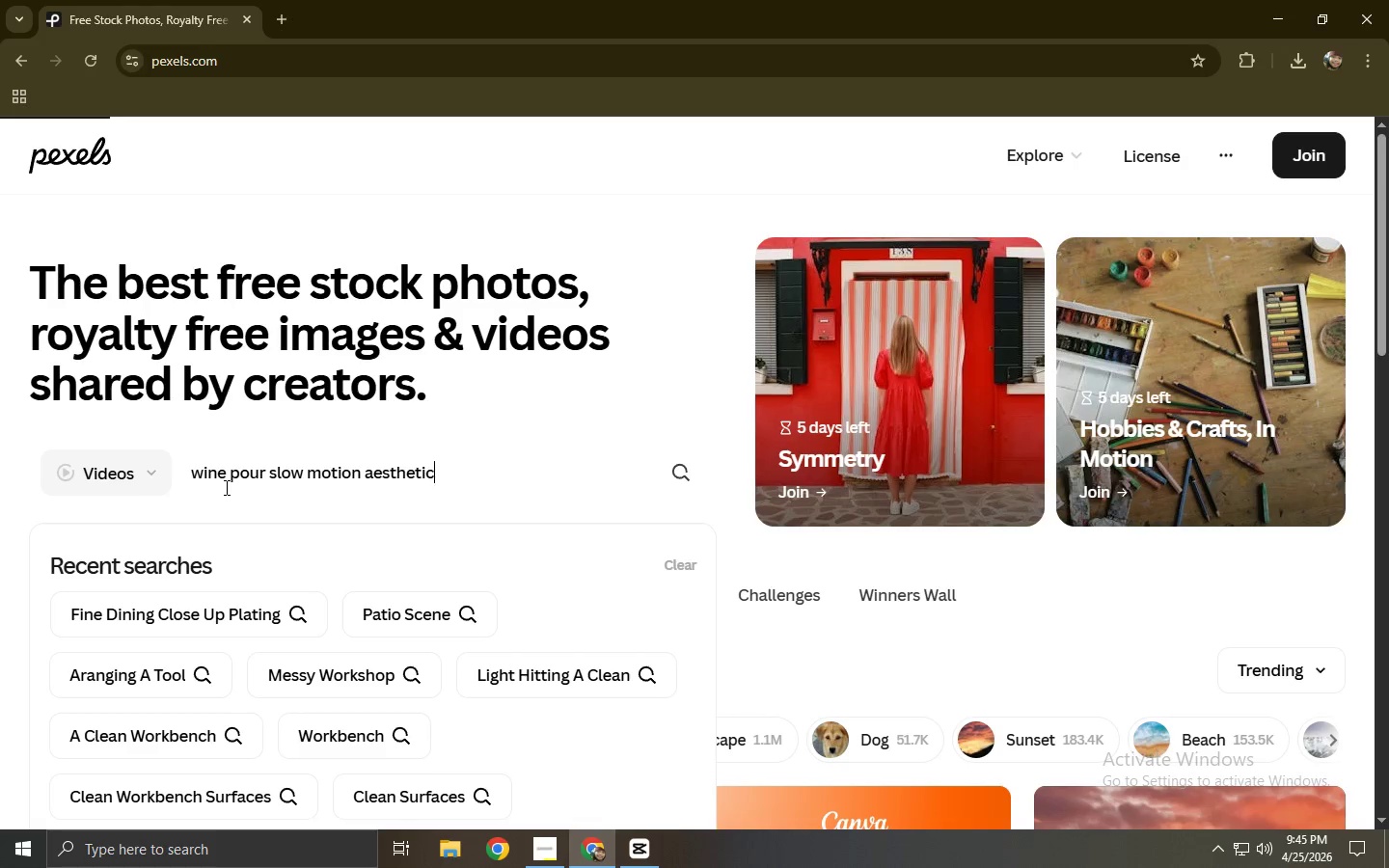 
key(Backslash)
 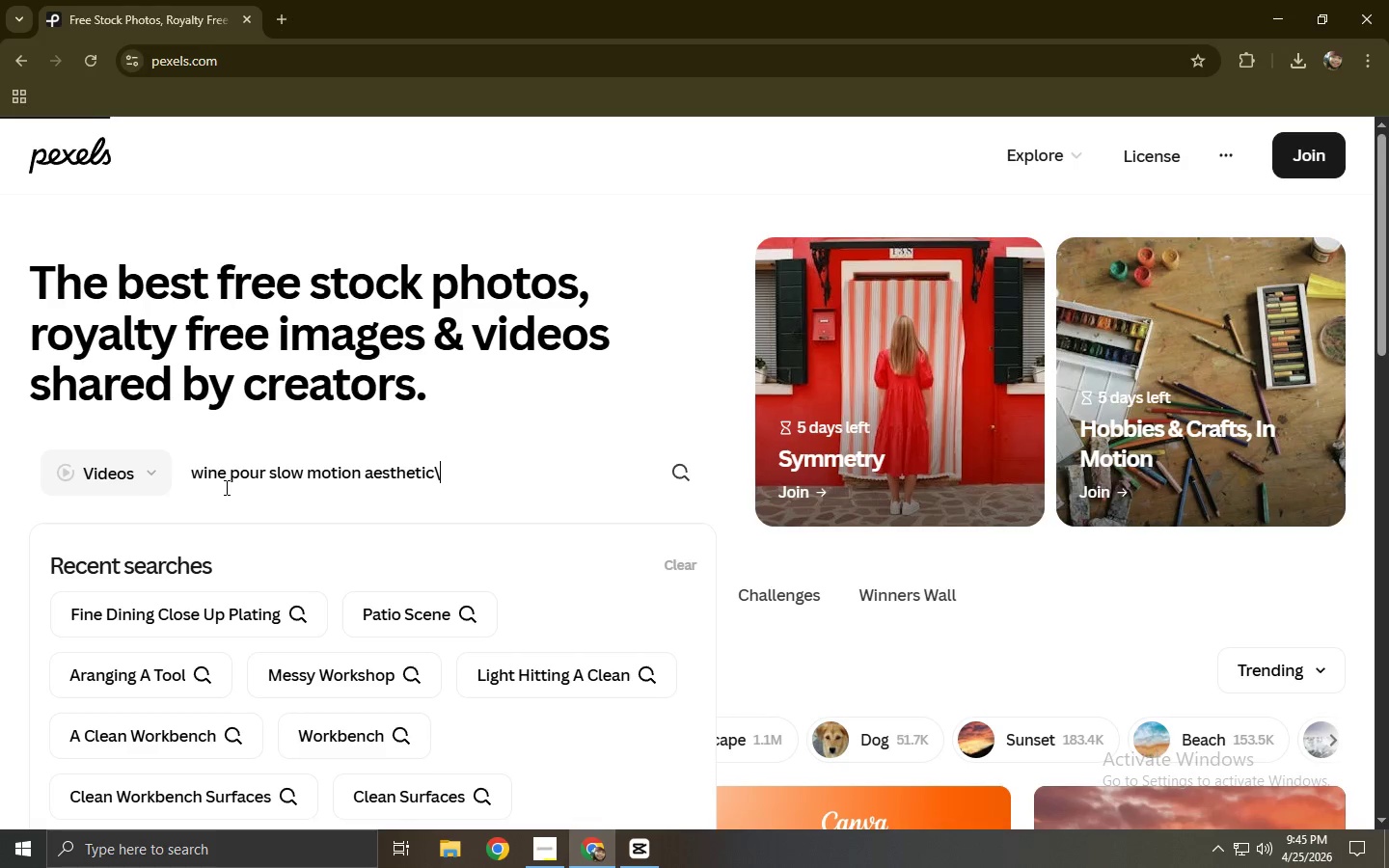 
key(Backspace)
 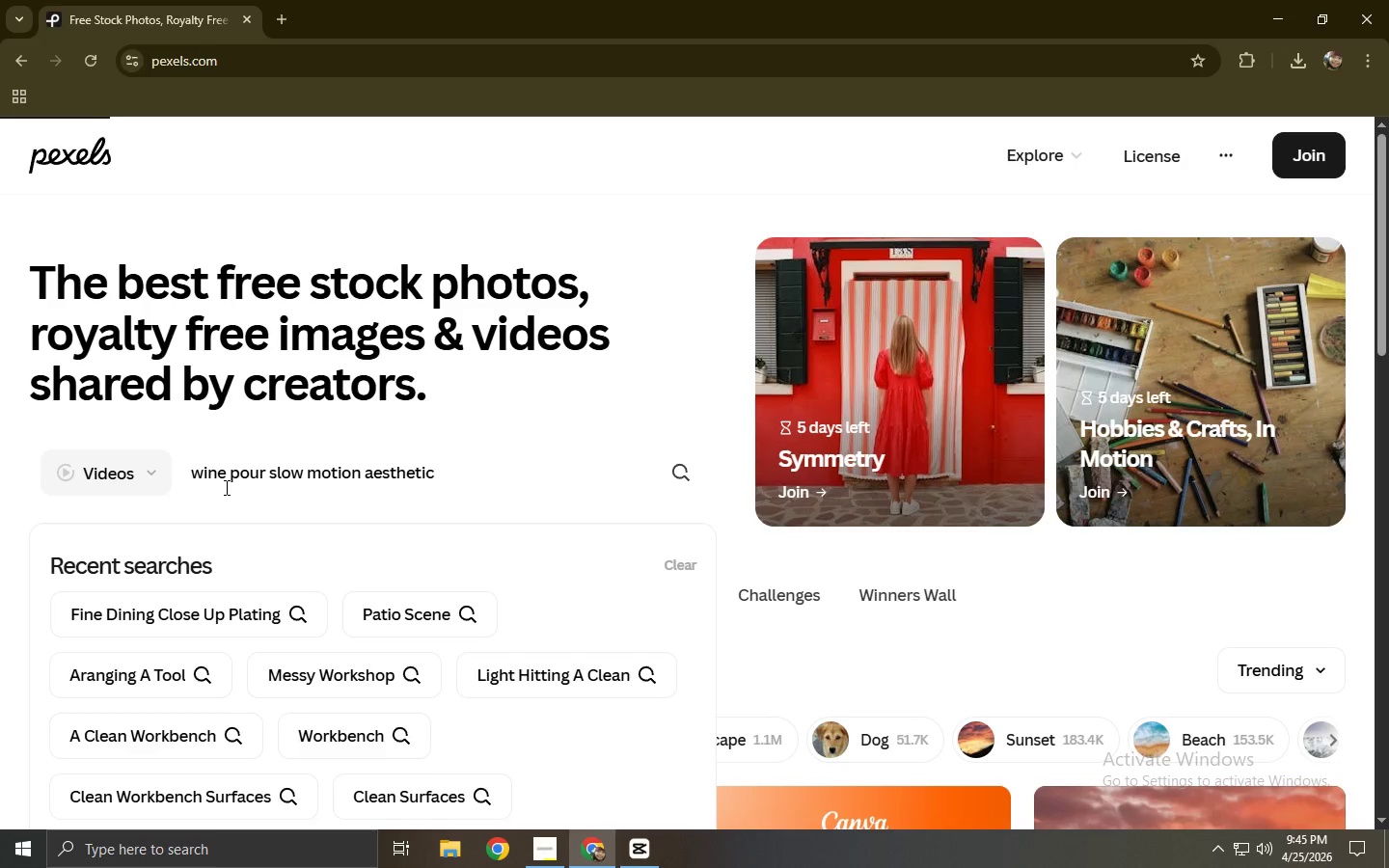 
key(Enter)
 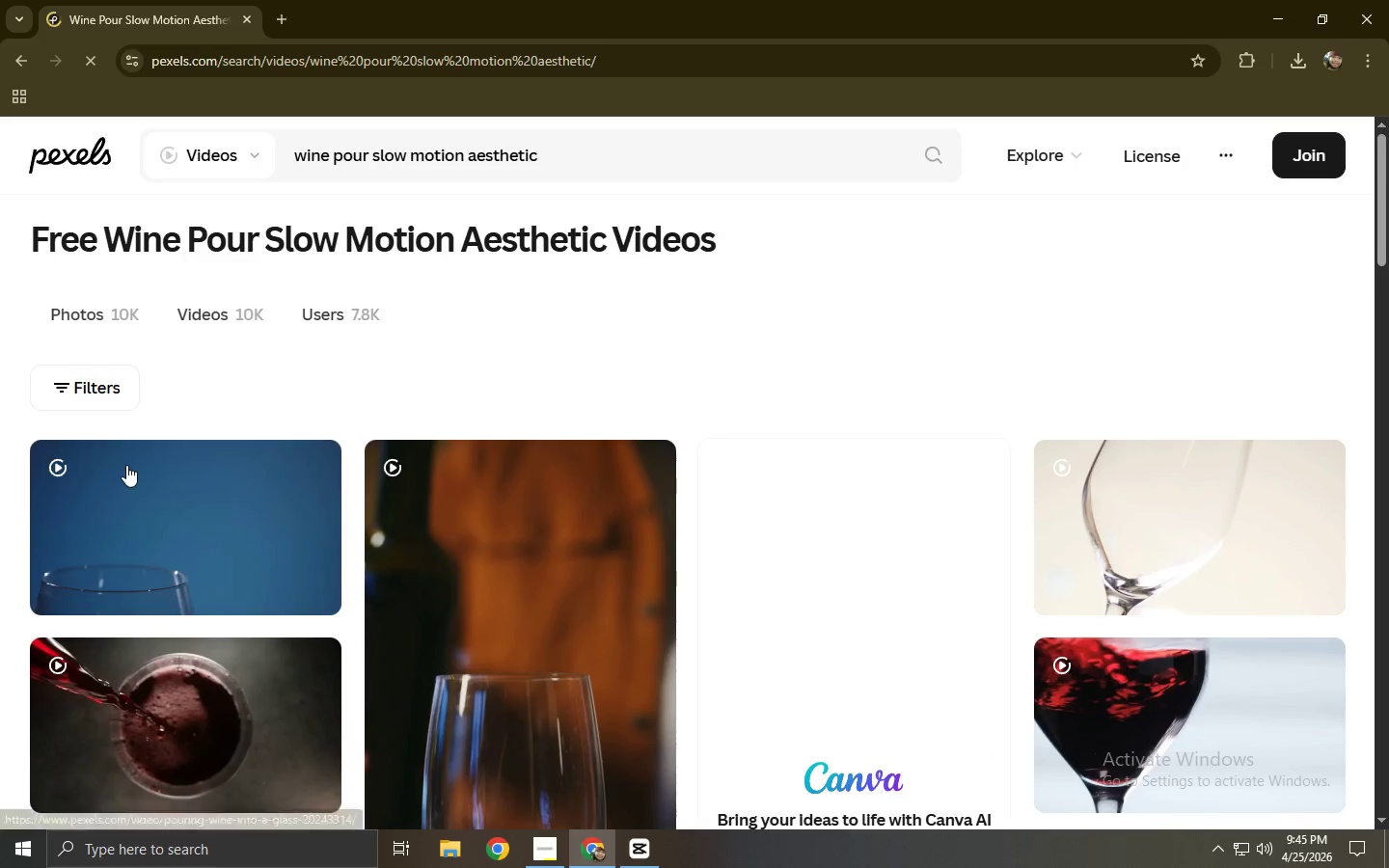 
wait(6.55)
 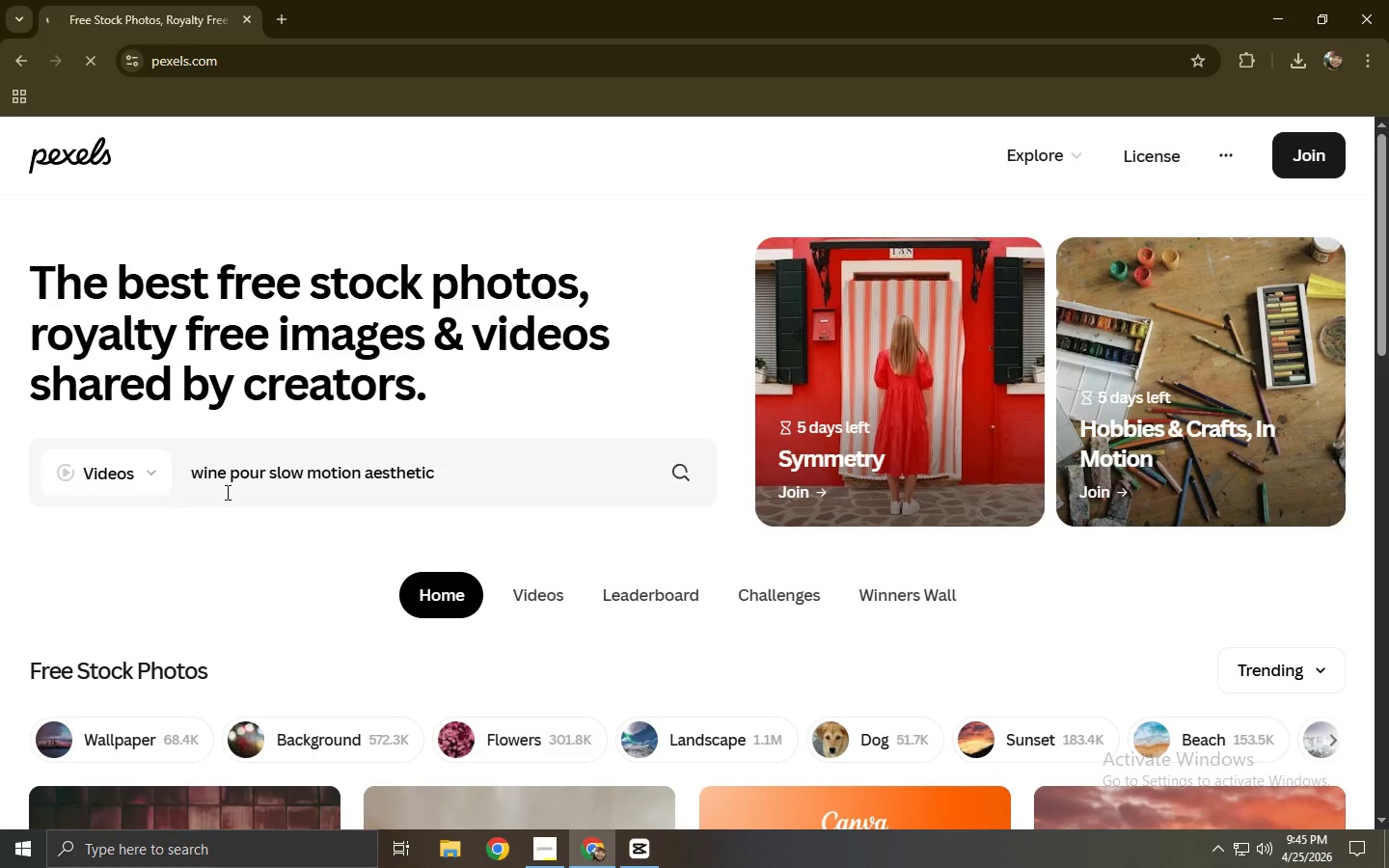 
scroll: coordinate [129, 464], scroll_direction: down, amount: 2.0
 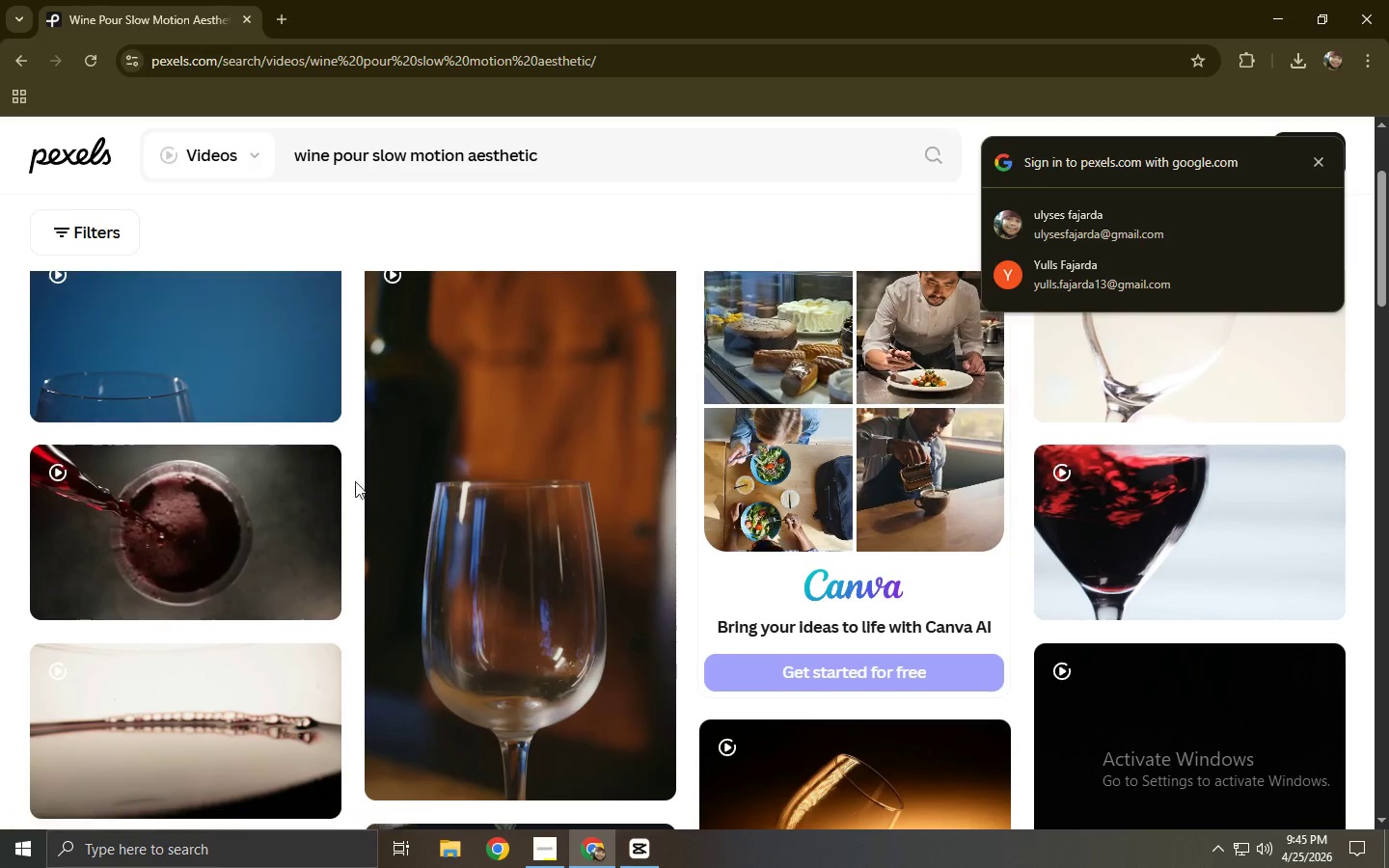 
left_click([486, 472])
 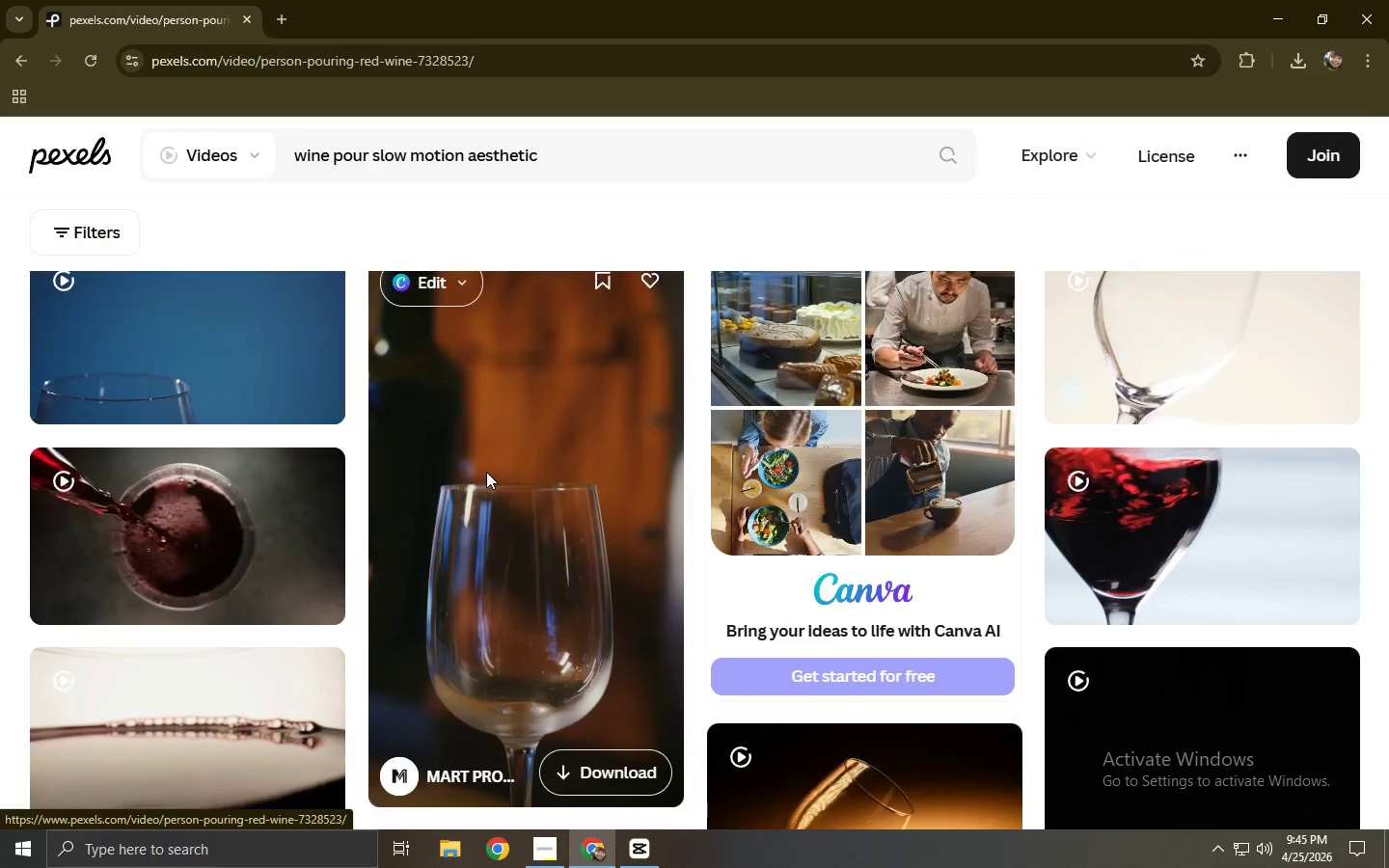 
mouse_move([448, 464])
 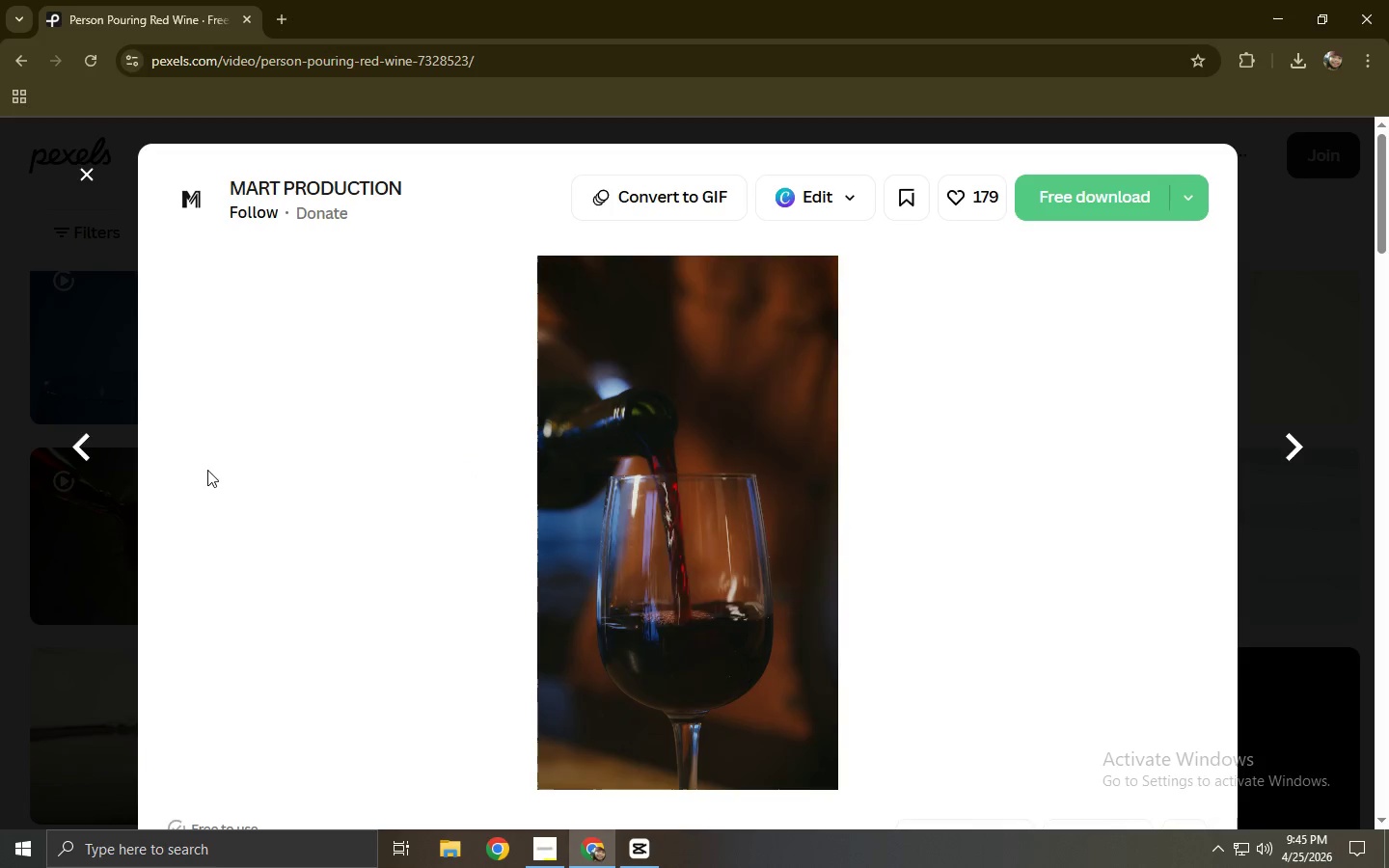 
left_click([86, 470])
 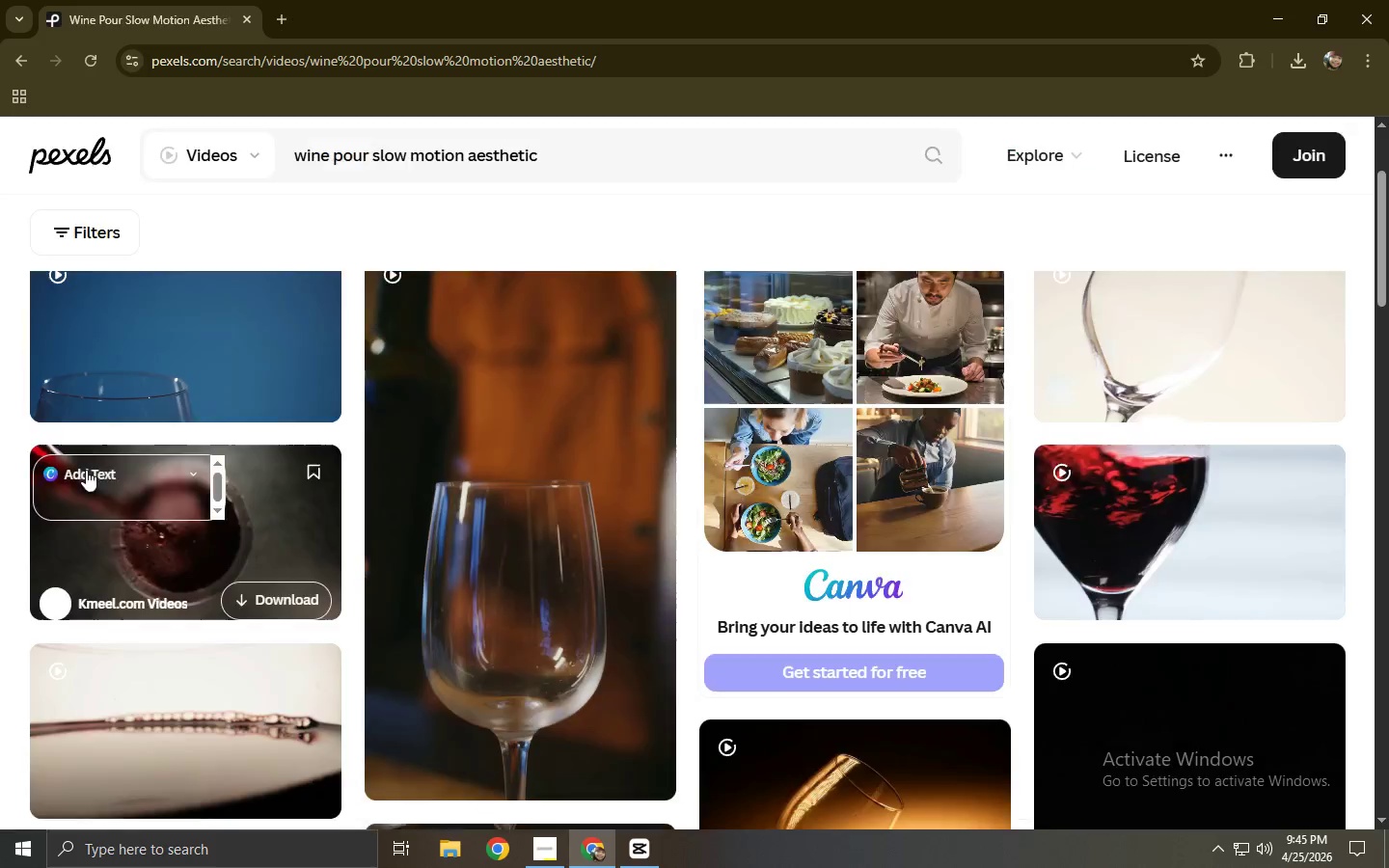 
scroll: coordinate [170, 463], scroll_direction: down, amount: 8.0
 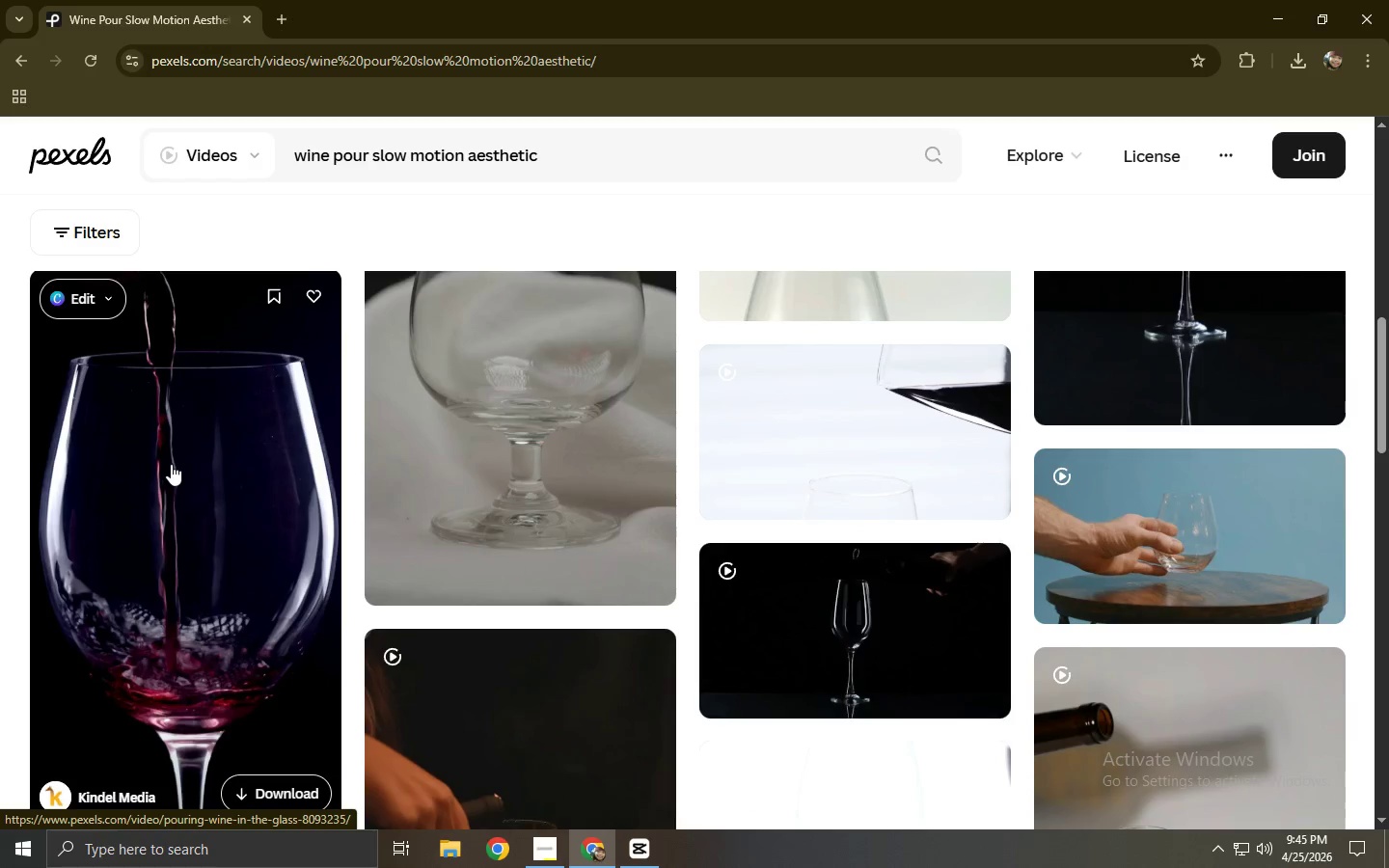 
left_click([171, 464])
 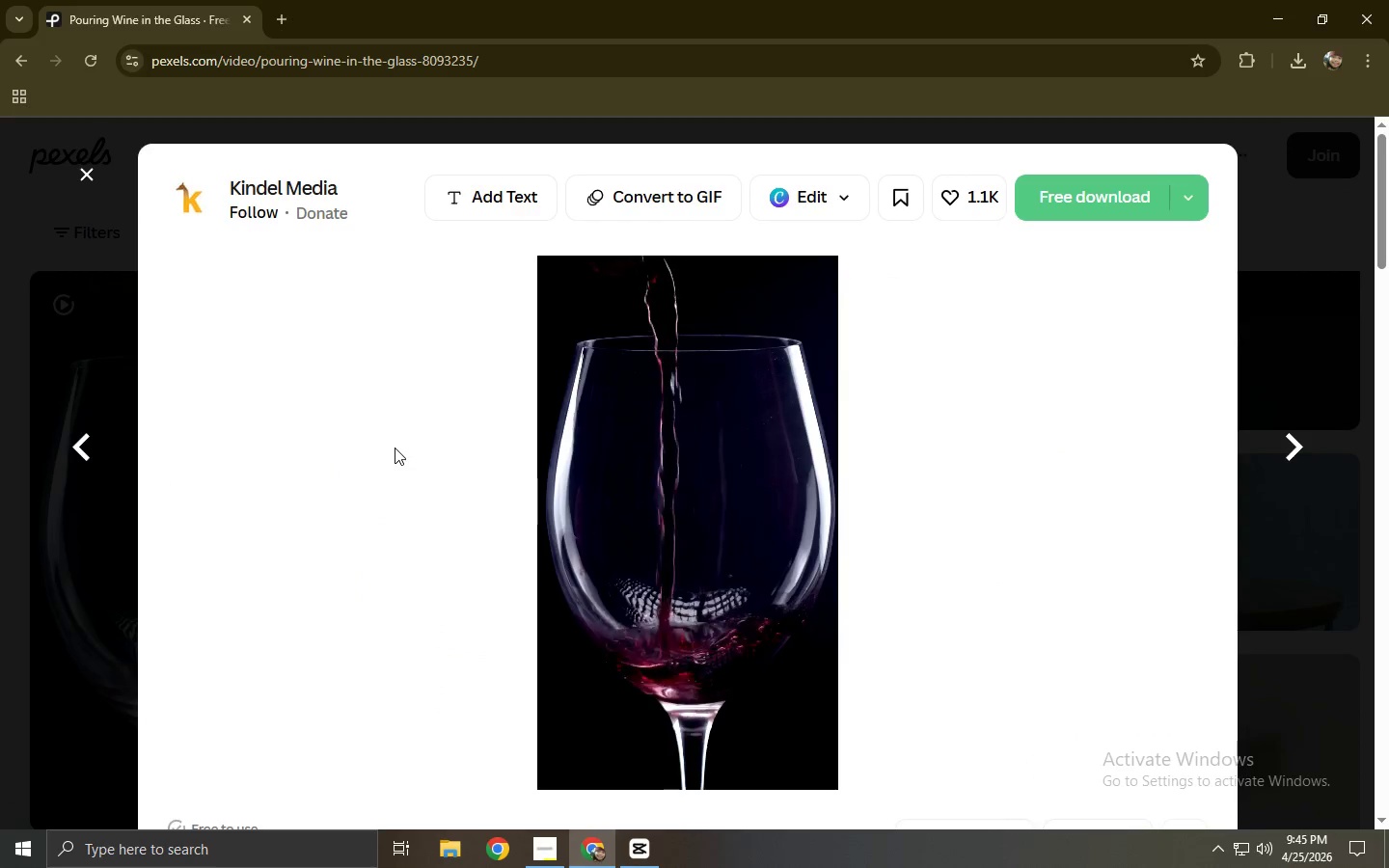 
left_click([1112, 193])
 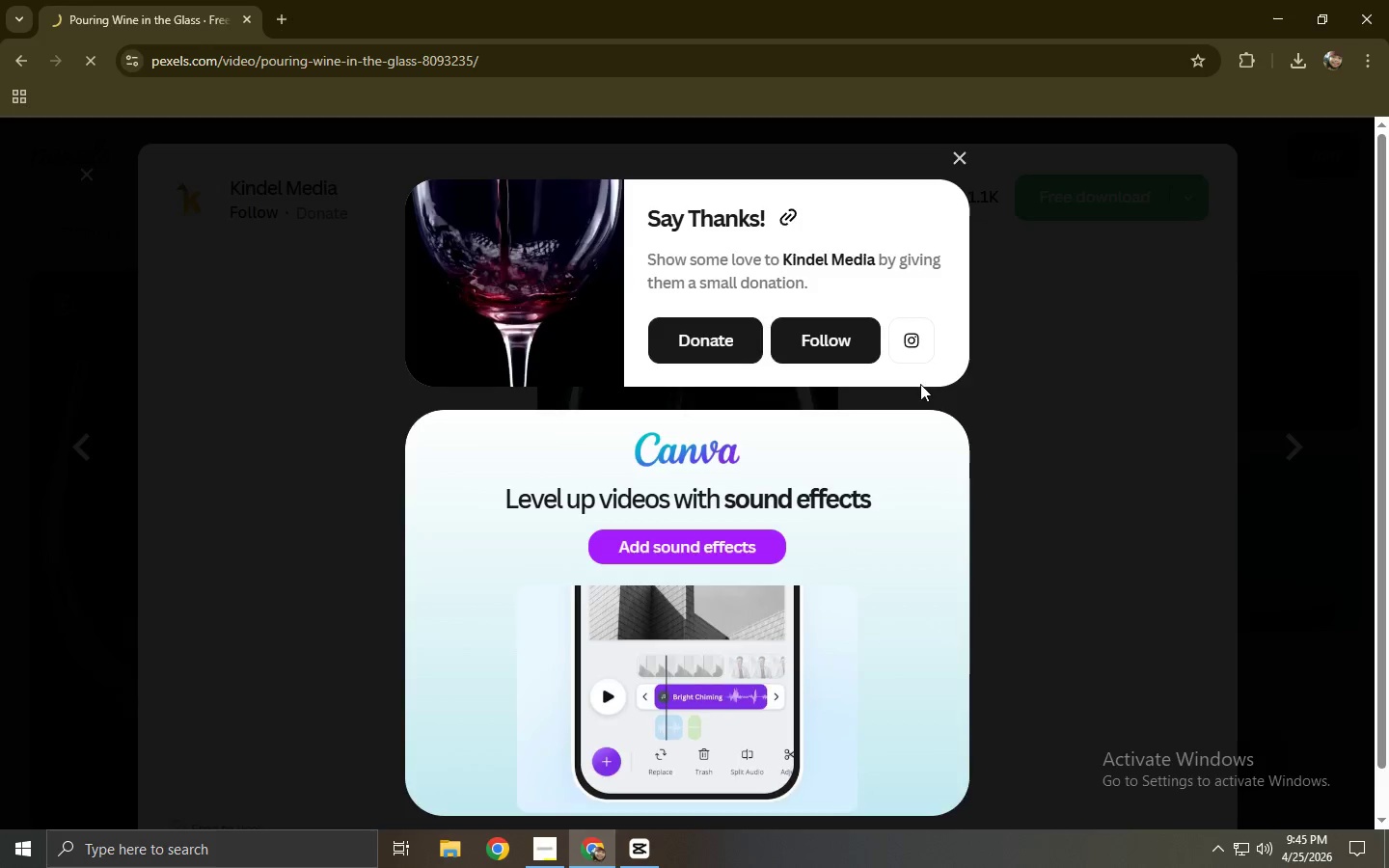 
left_click([0, 486])
 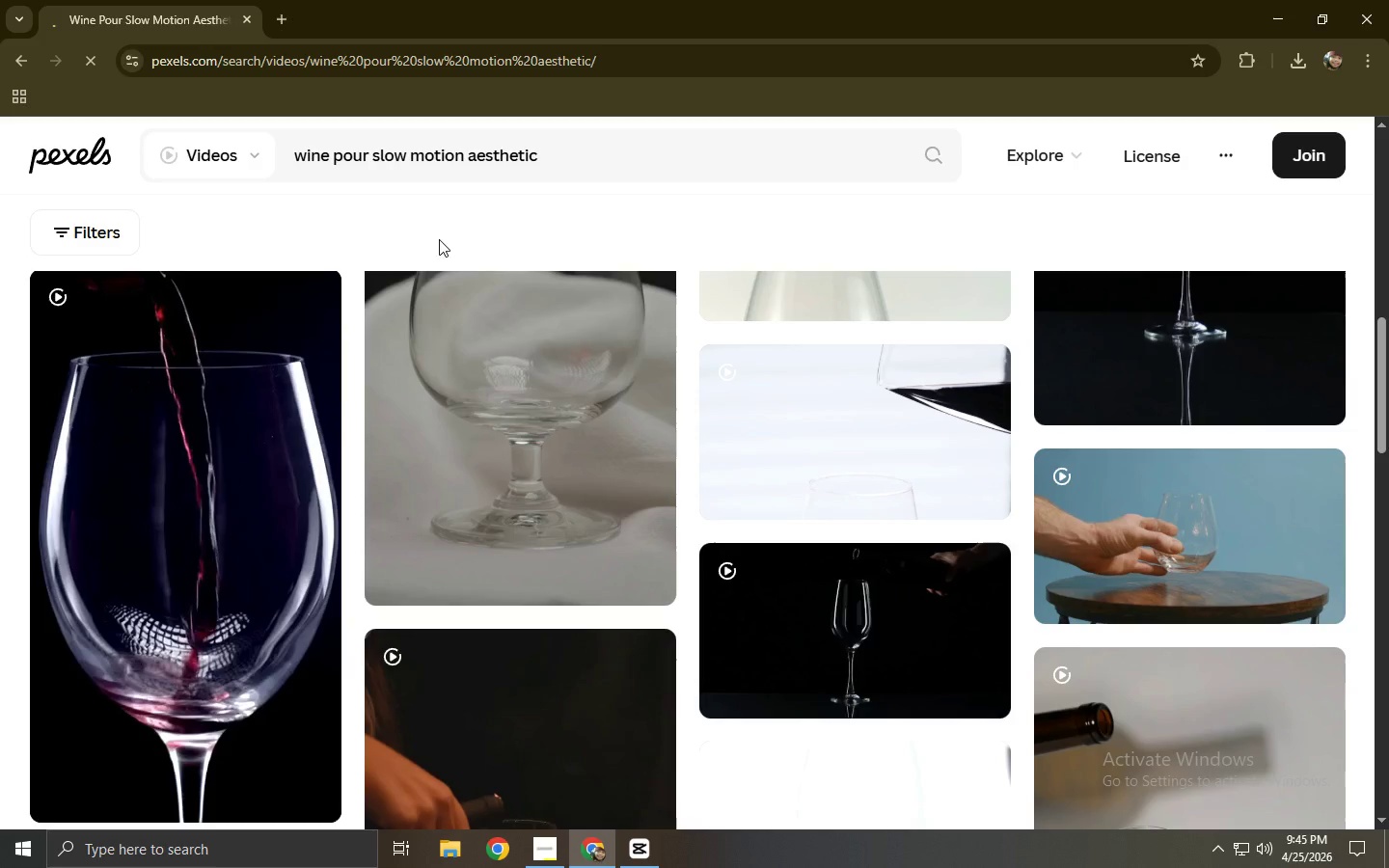 
left_click_drag(start_coordinate=[557, 160], to_coordinate=[301, 179])
 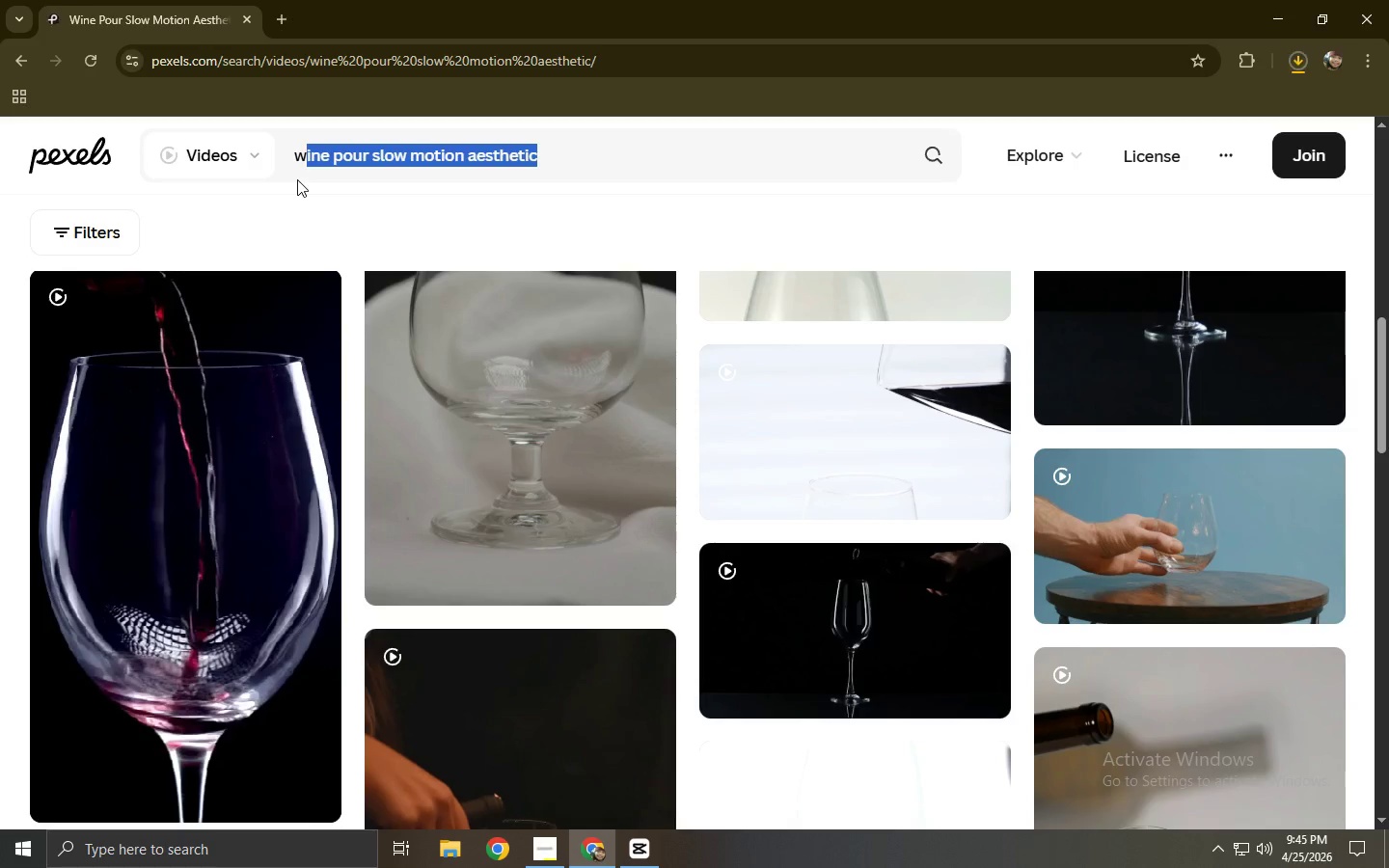 
key(C)
 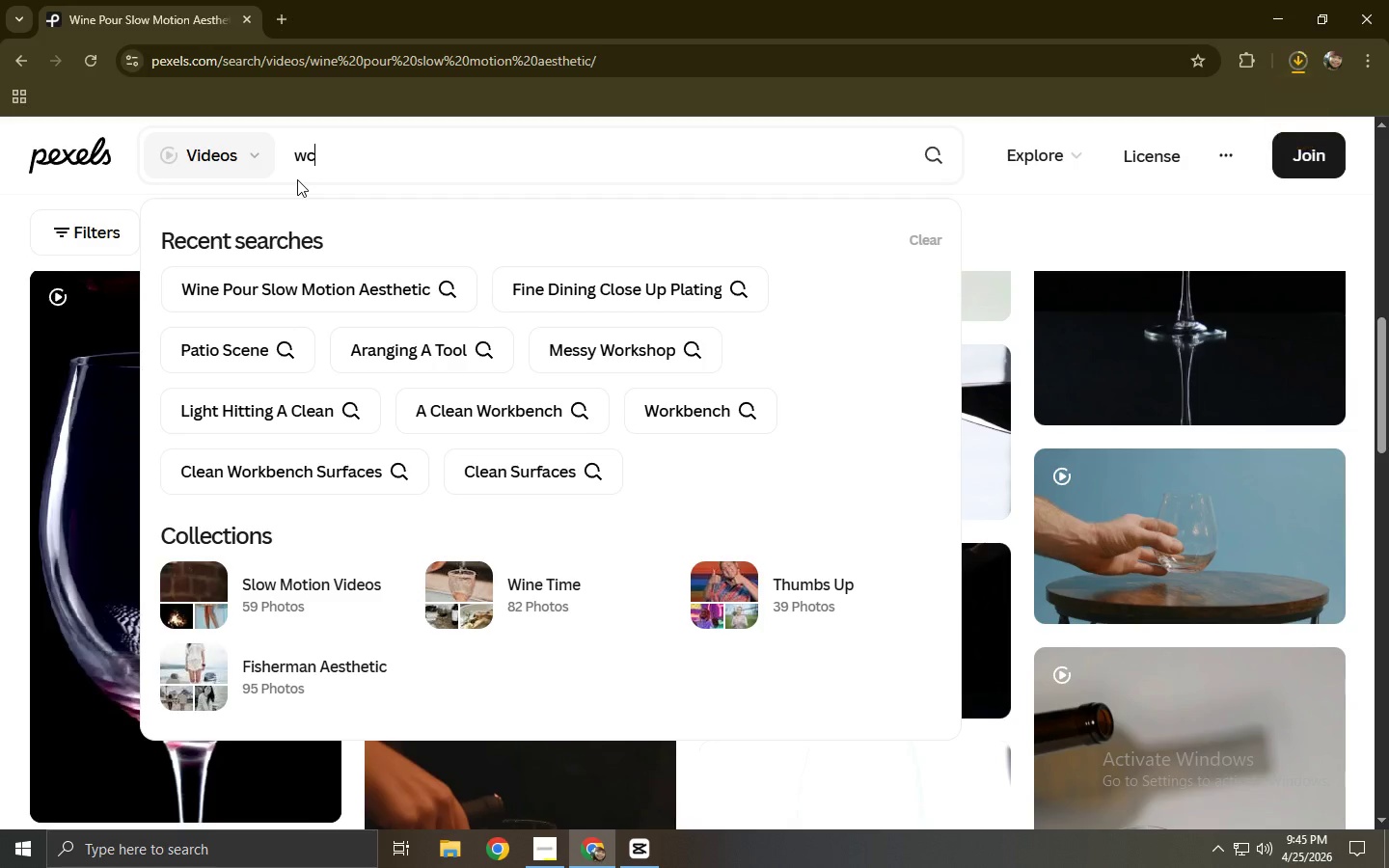 
key(Control+ControlLeft)
 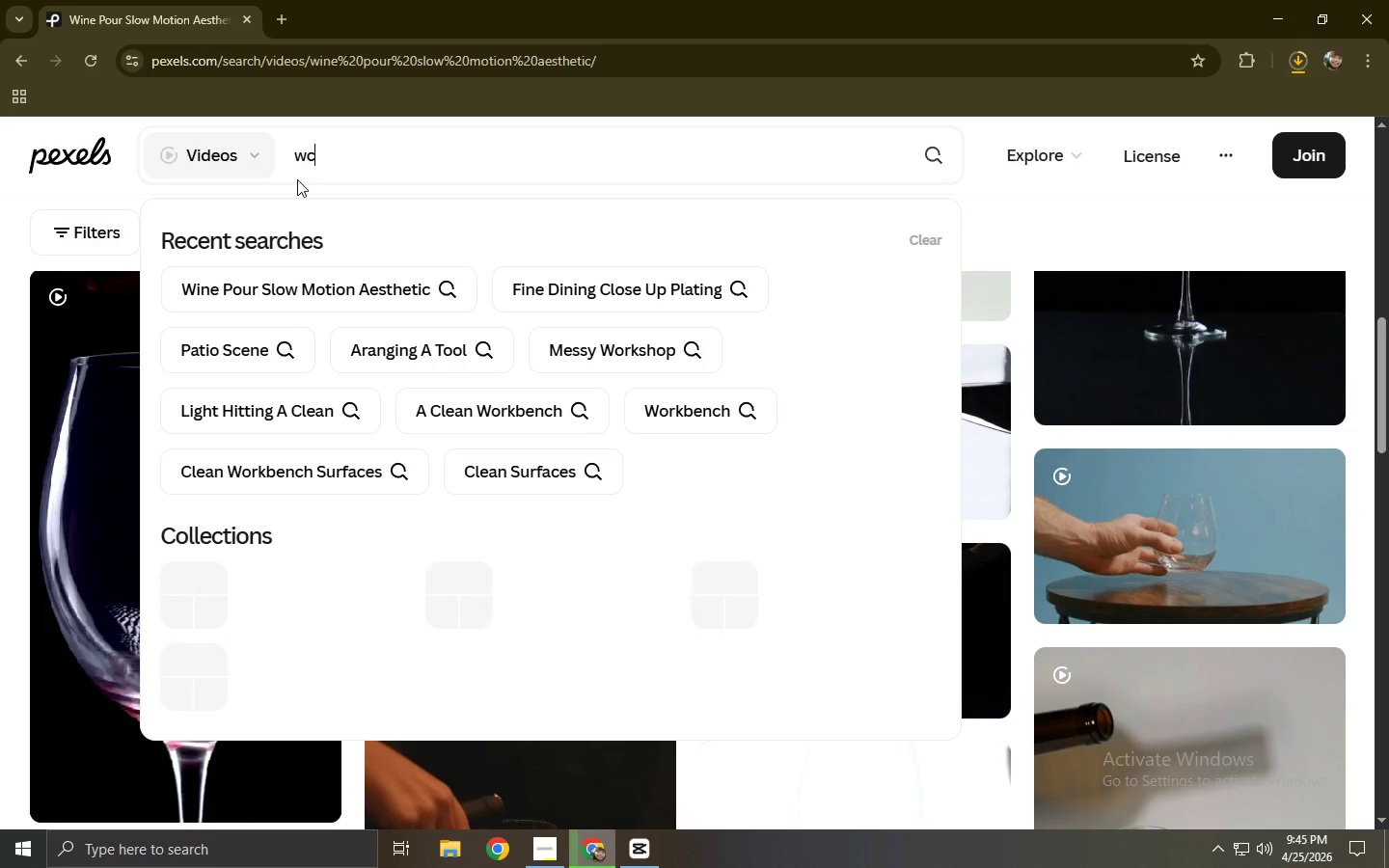 
key(Control+A)
 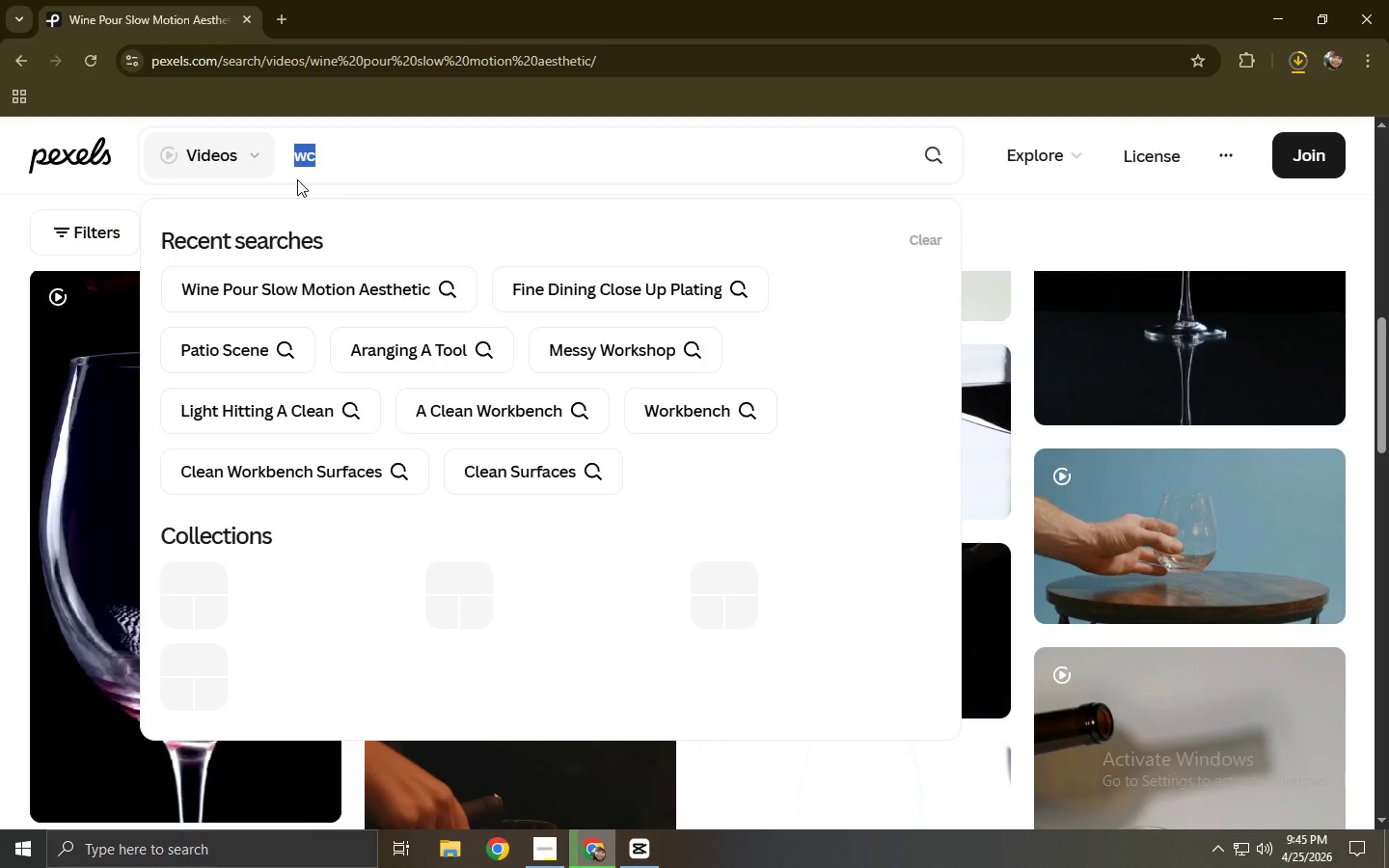 
type(cokc)
key(Backspace)
key(Backspace)
type(cktail pu)
key(Backspace)
type(ourcinematic)
 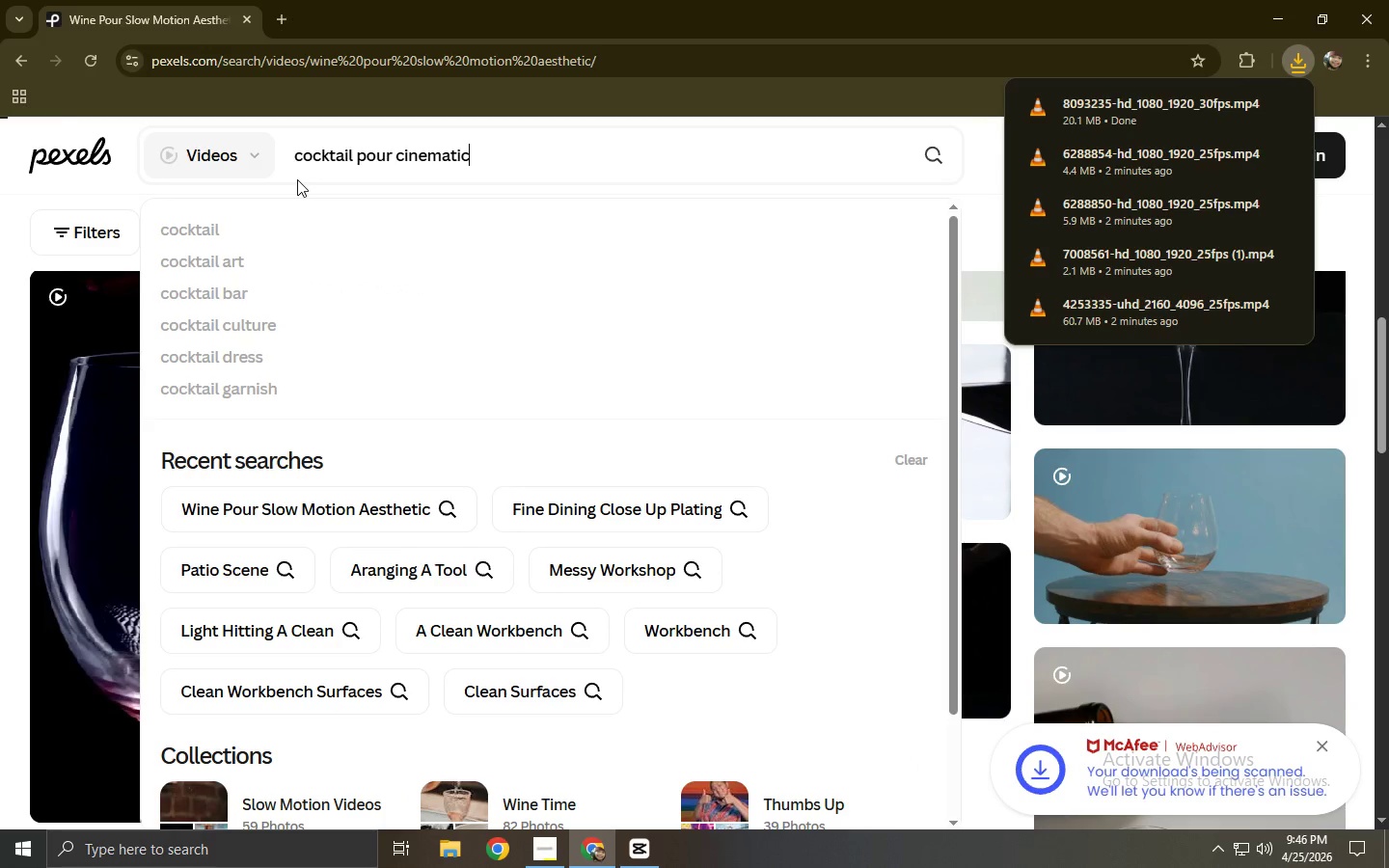 
key(Enter)
 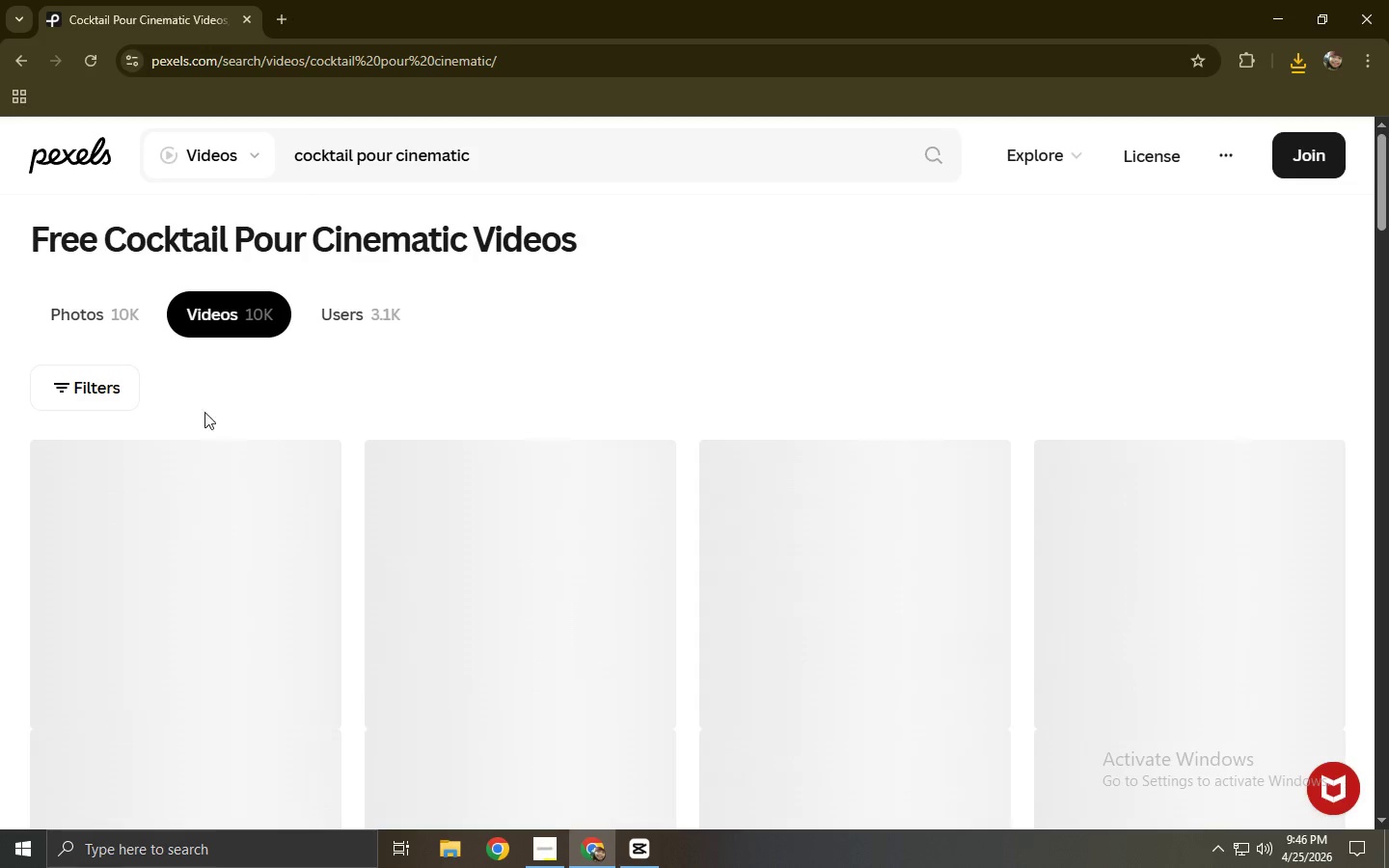 
scroll: coordinate [220, 387], scroll_direction: down, amount: 6.0
 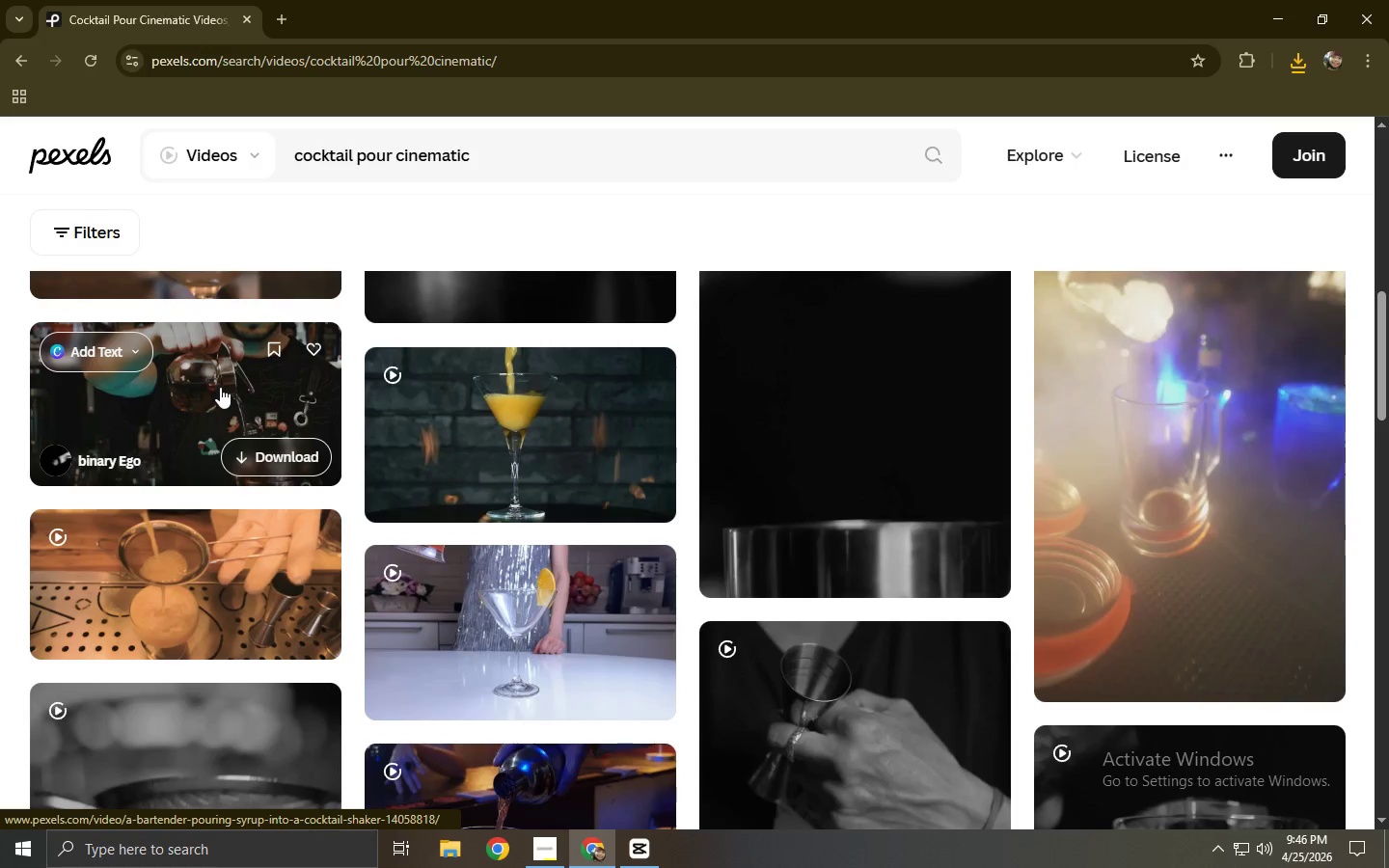 
left_click([199, 446])
 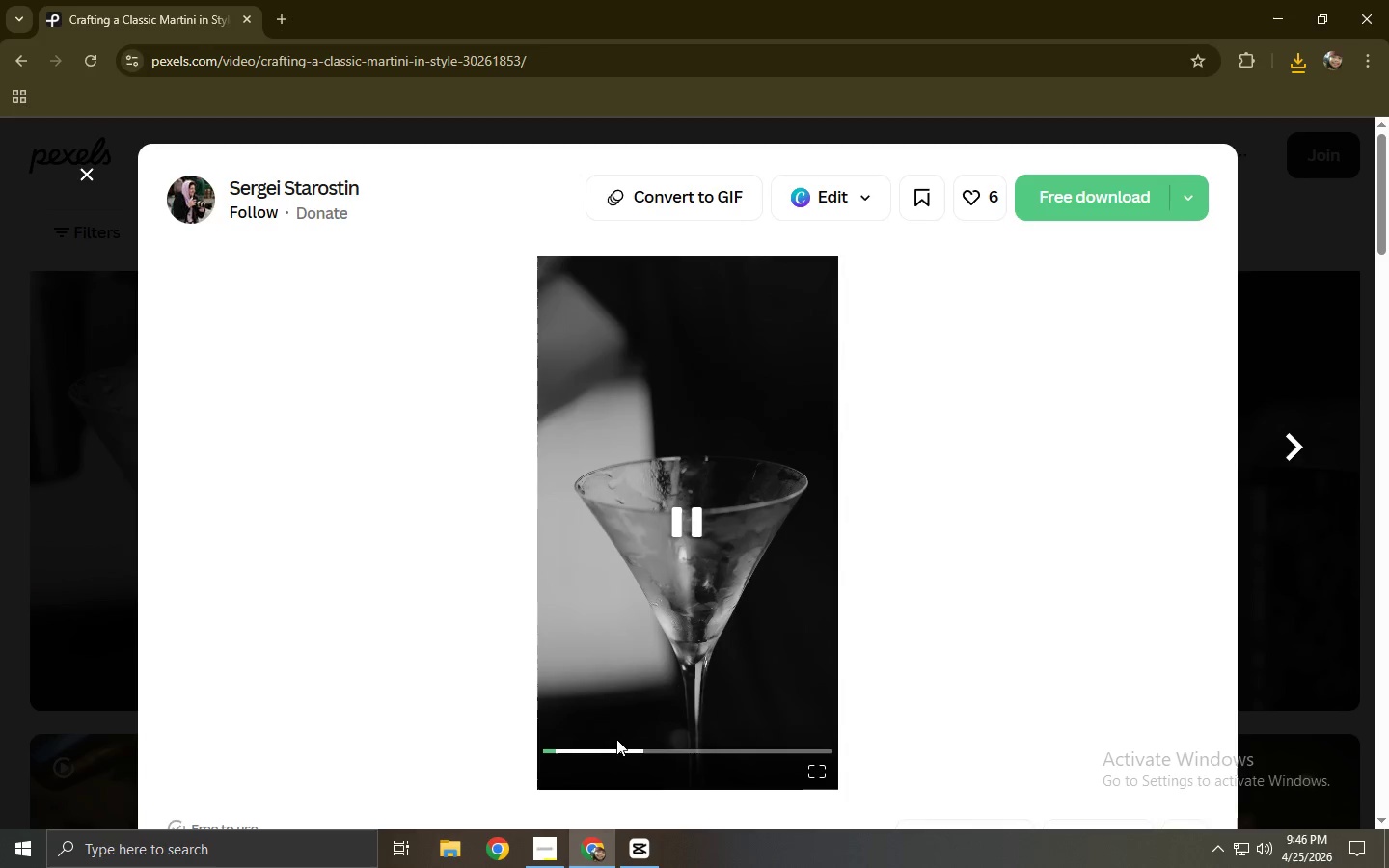 
scroll: coordinate [220, 387], scroll_direction: up, amount: 6.0
 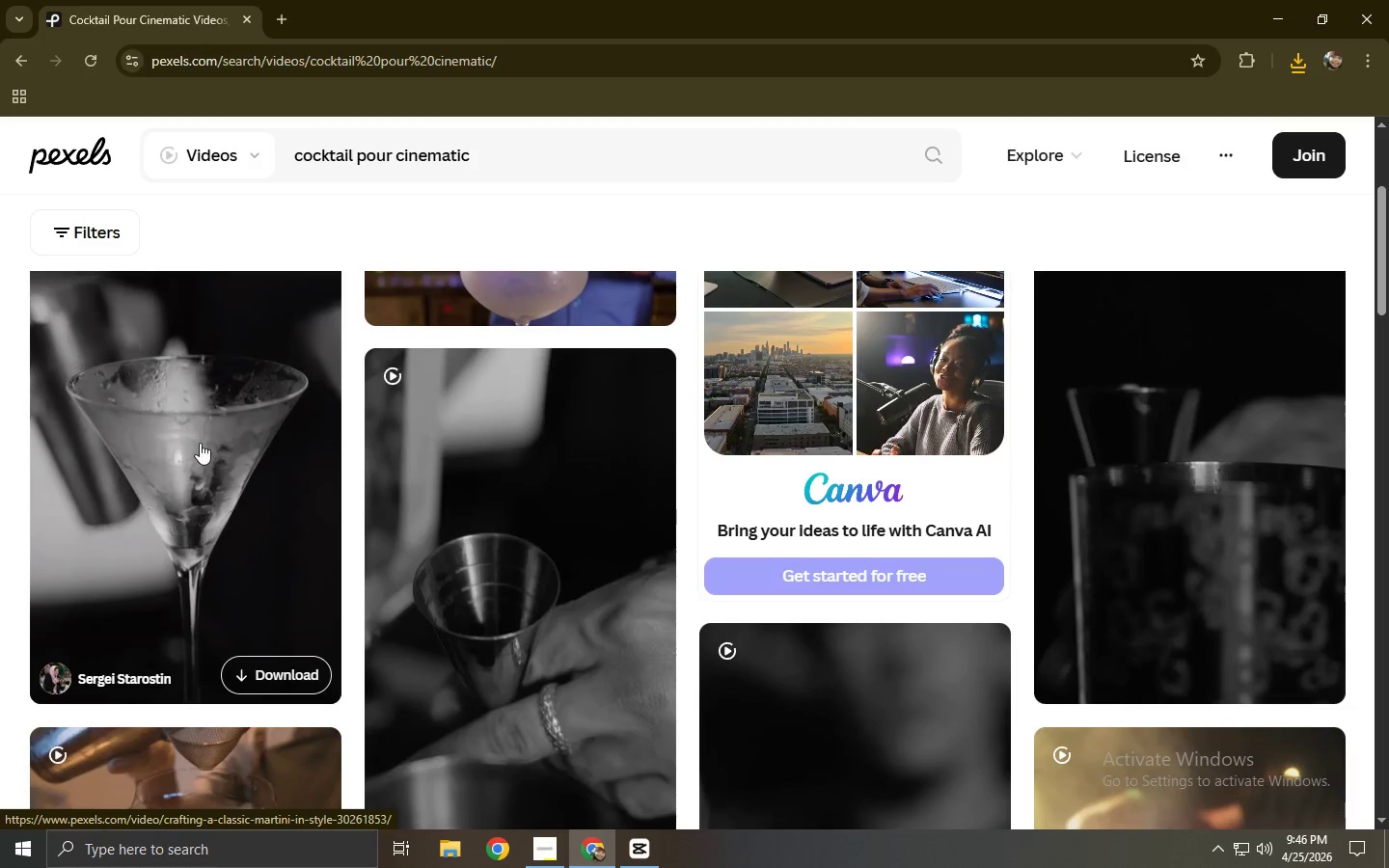 
wait(7.38)
 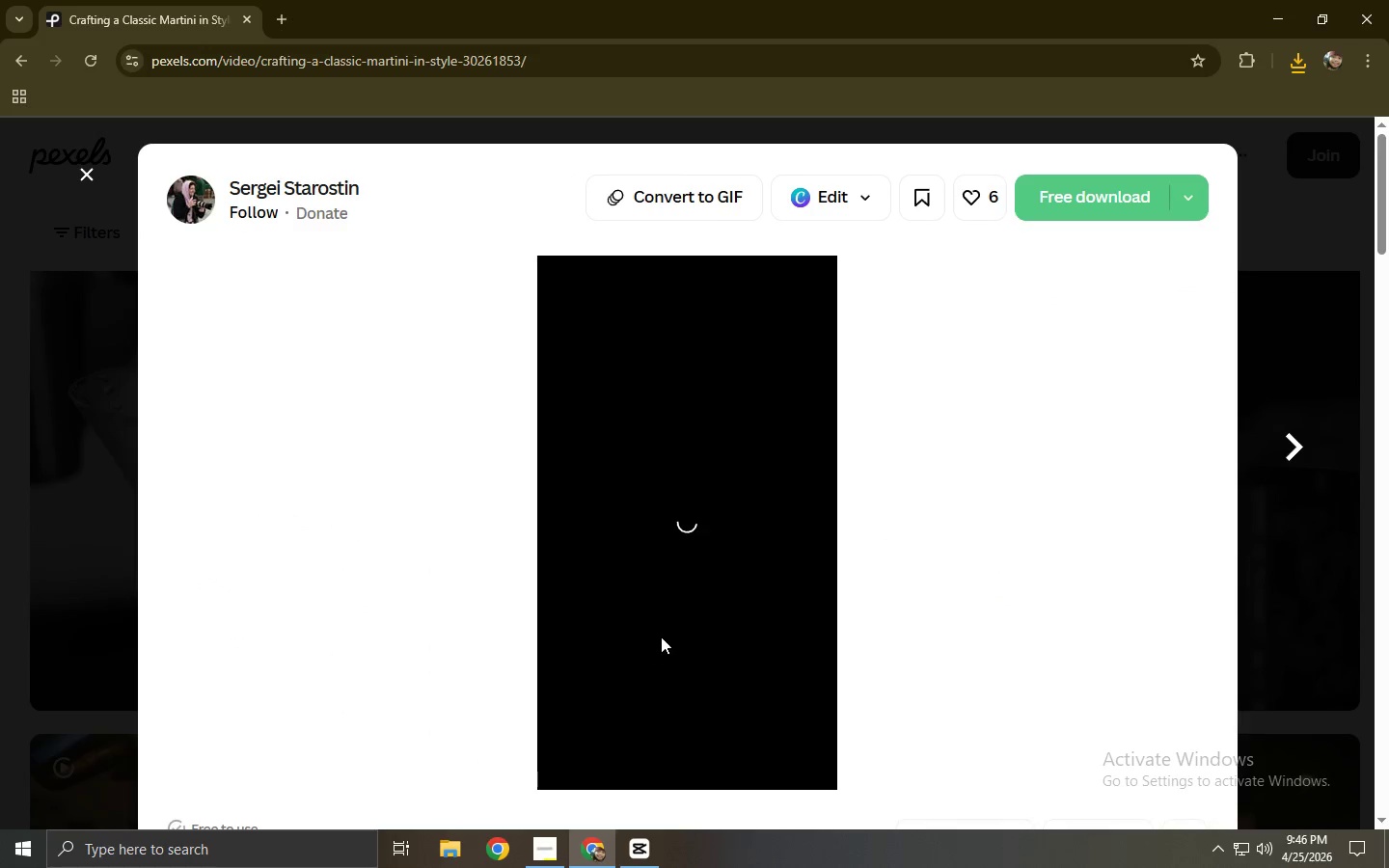 
left_click([640, 743])
 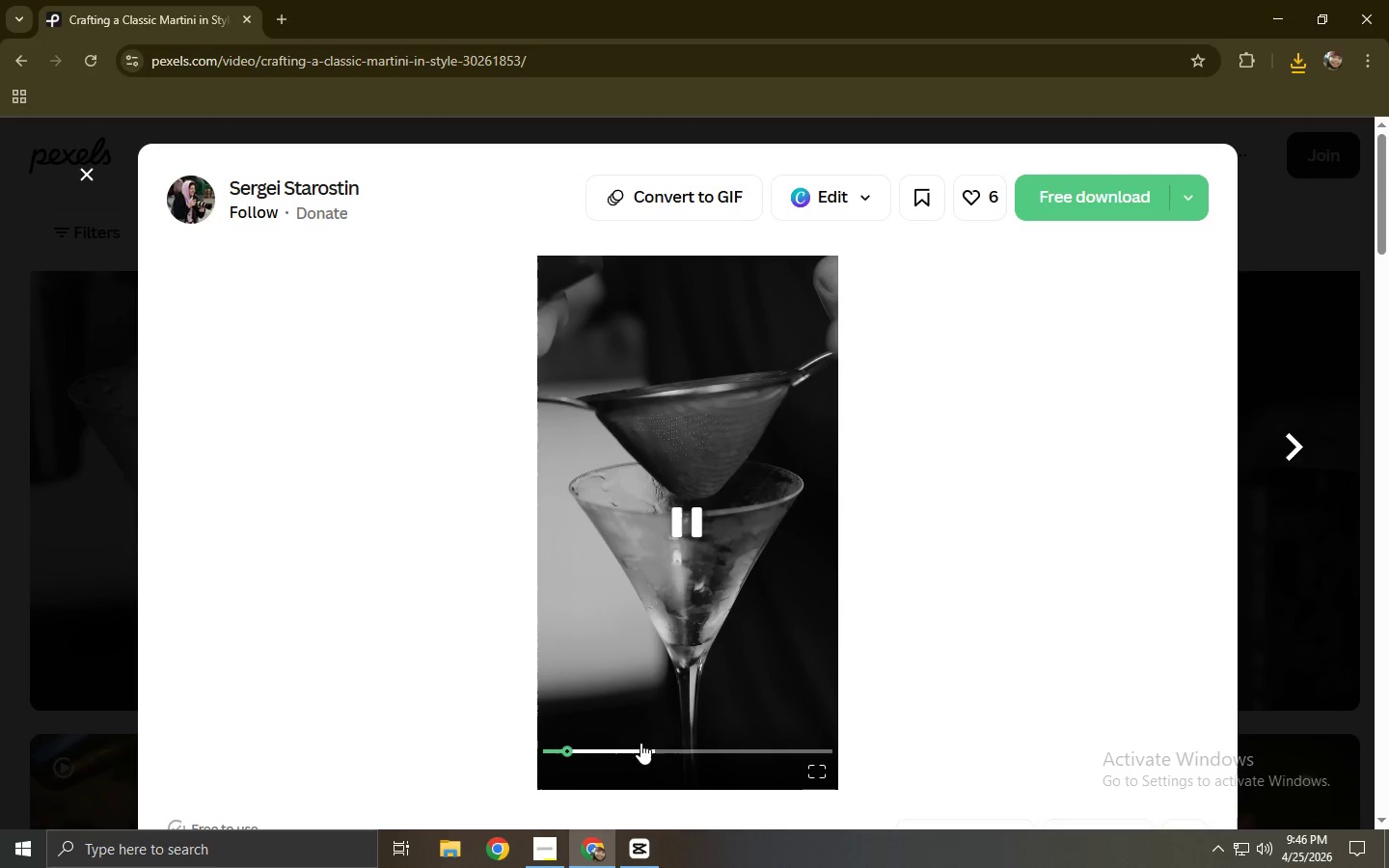 
mouse_move([622, 723])
 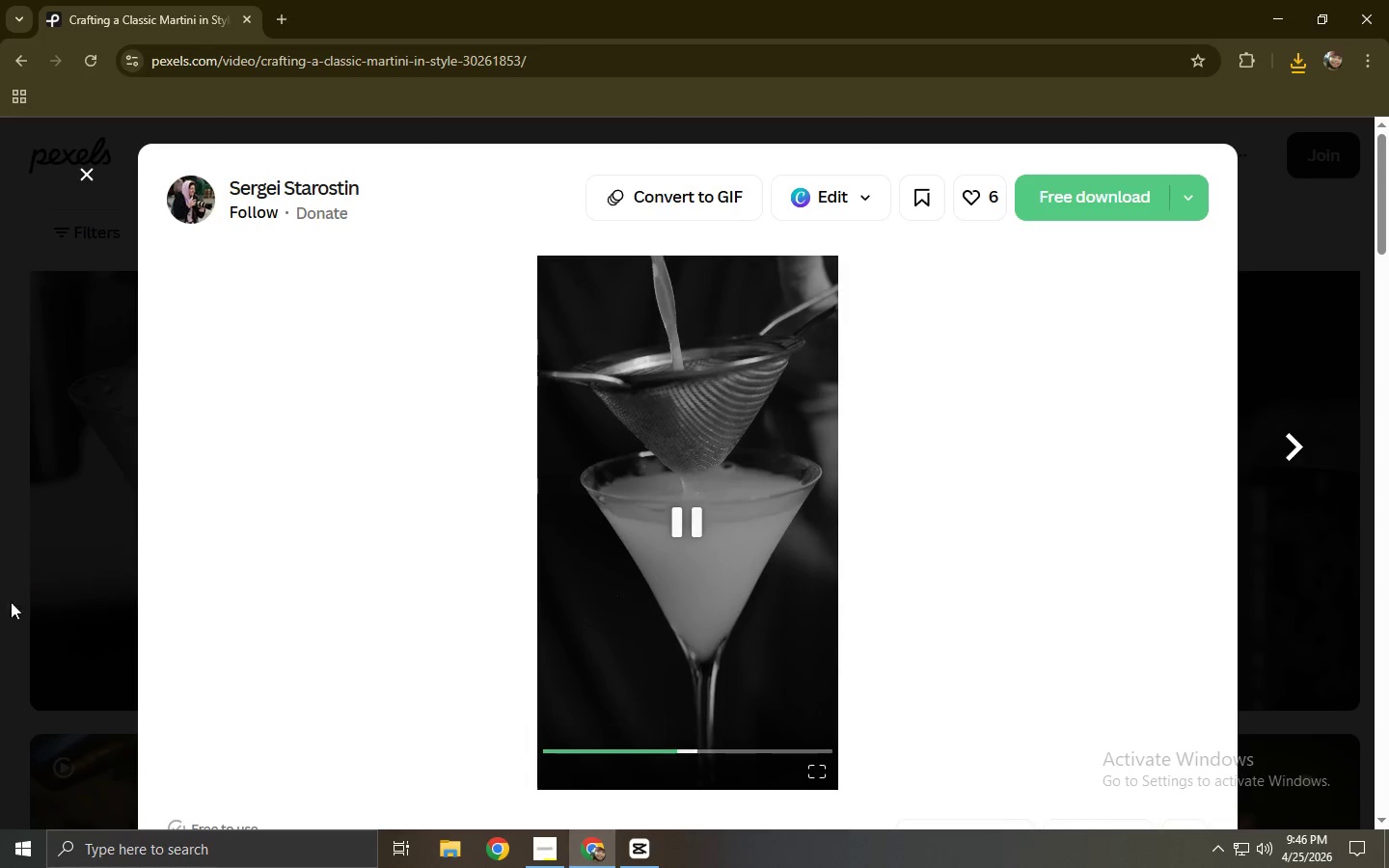 
left_click([0, 592])
 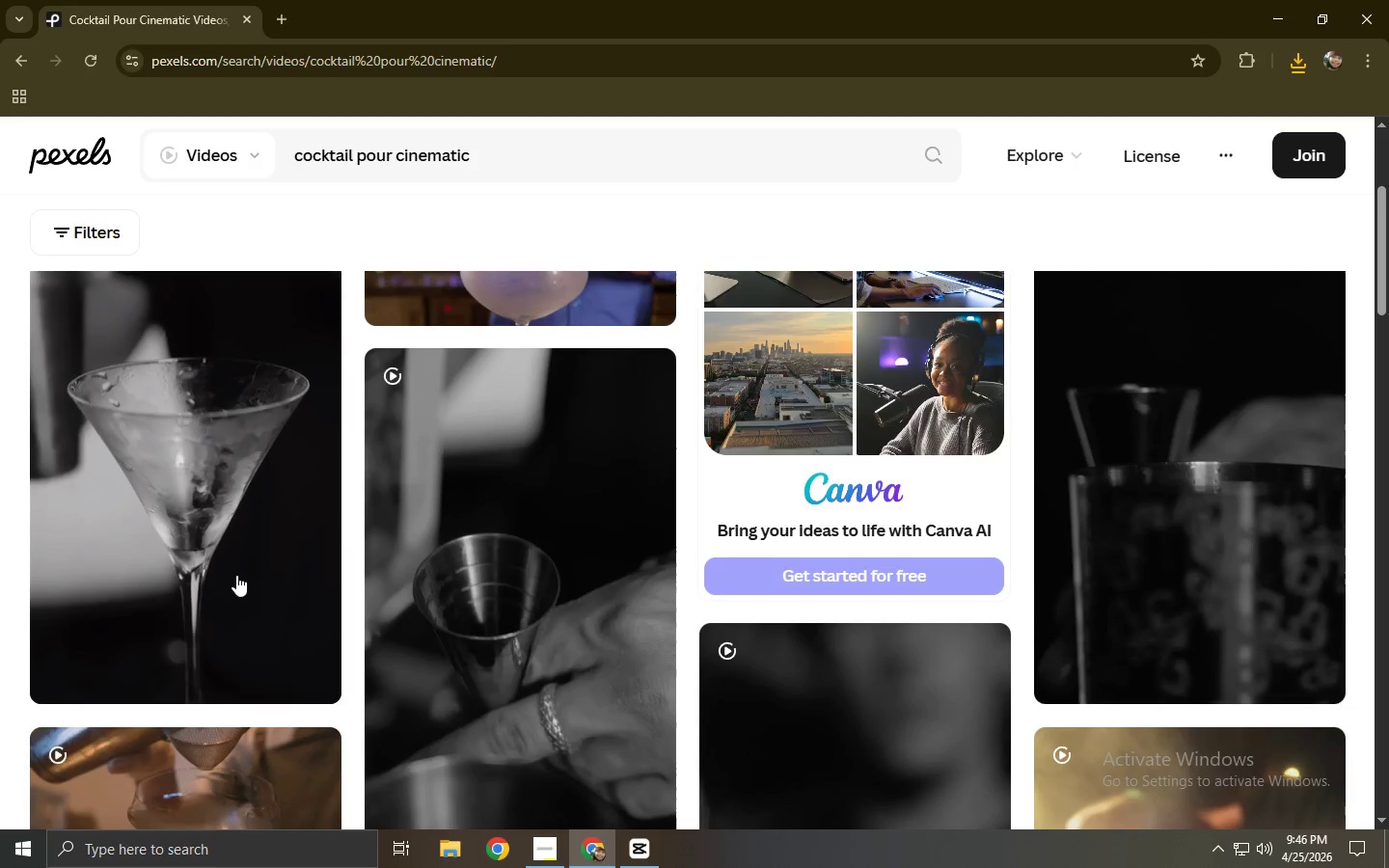 
scroll: coordinate [151, 533], scroll_direction: down, amount: 14.0
 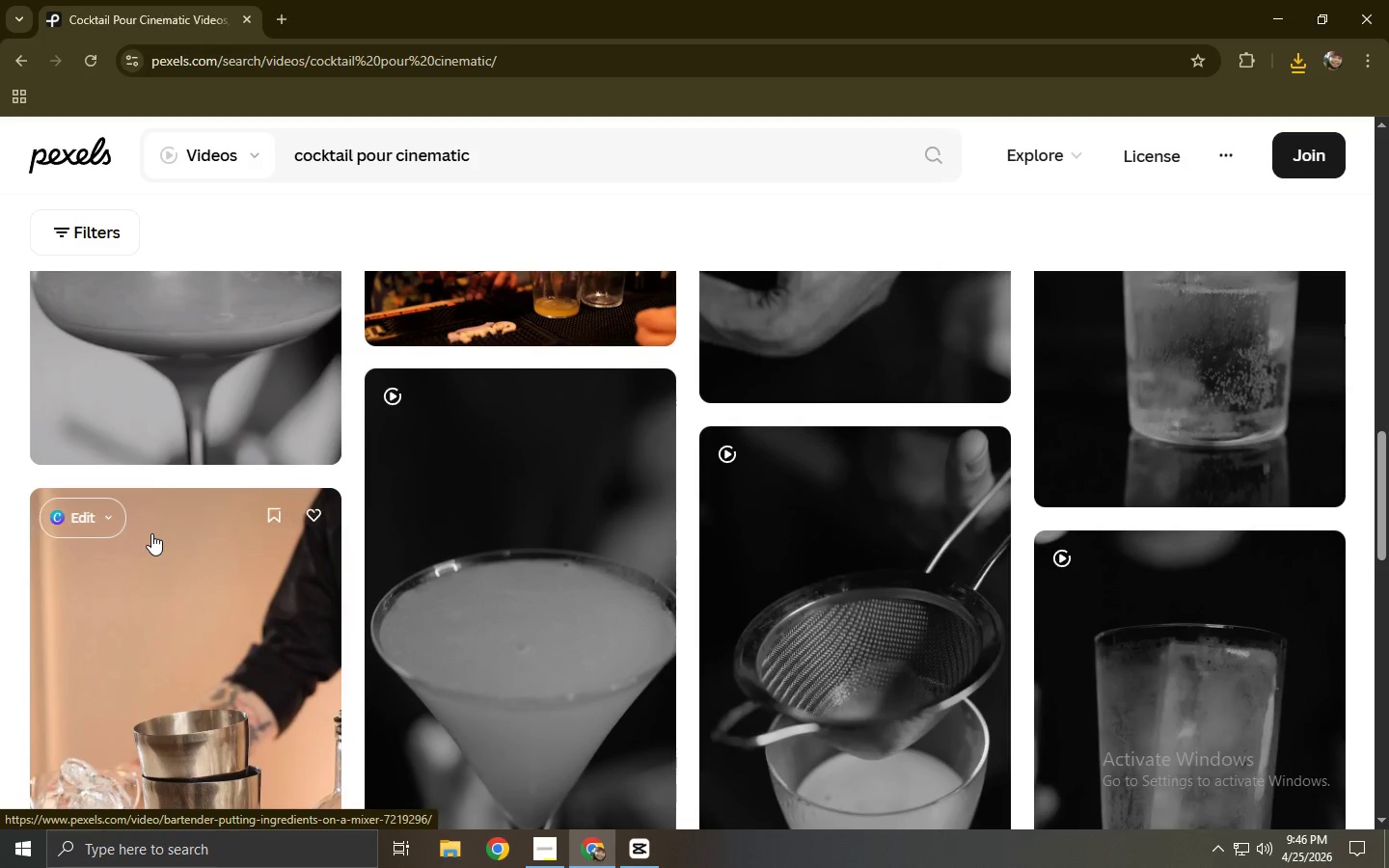 
scroll: coordinate [152, 533], scroll_direction: down, amount: 8.0
 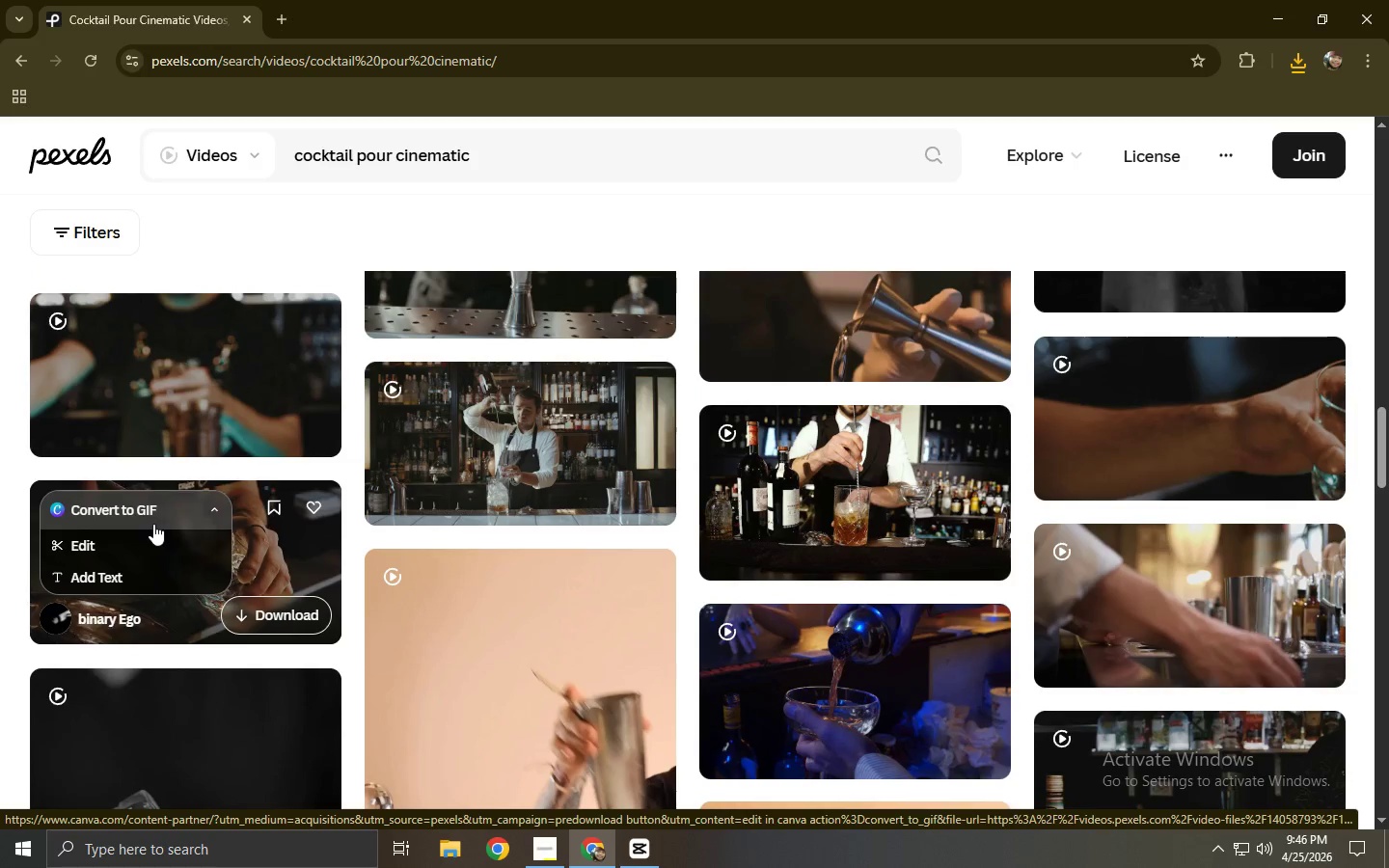 
wait(8.46)
 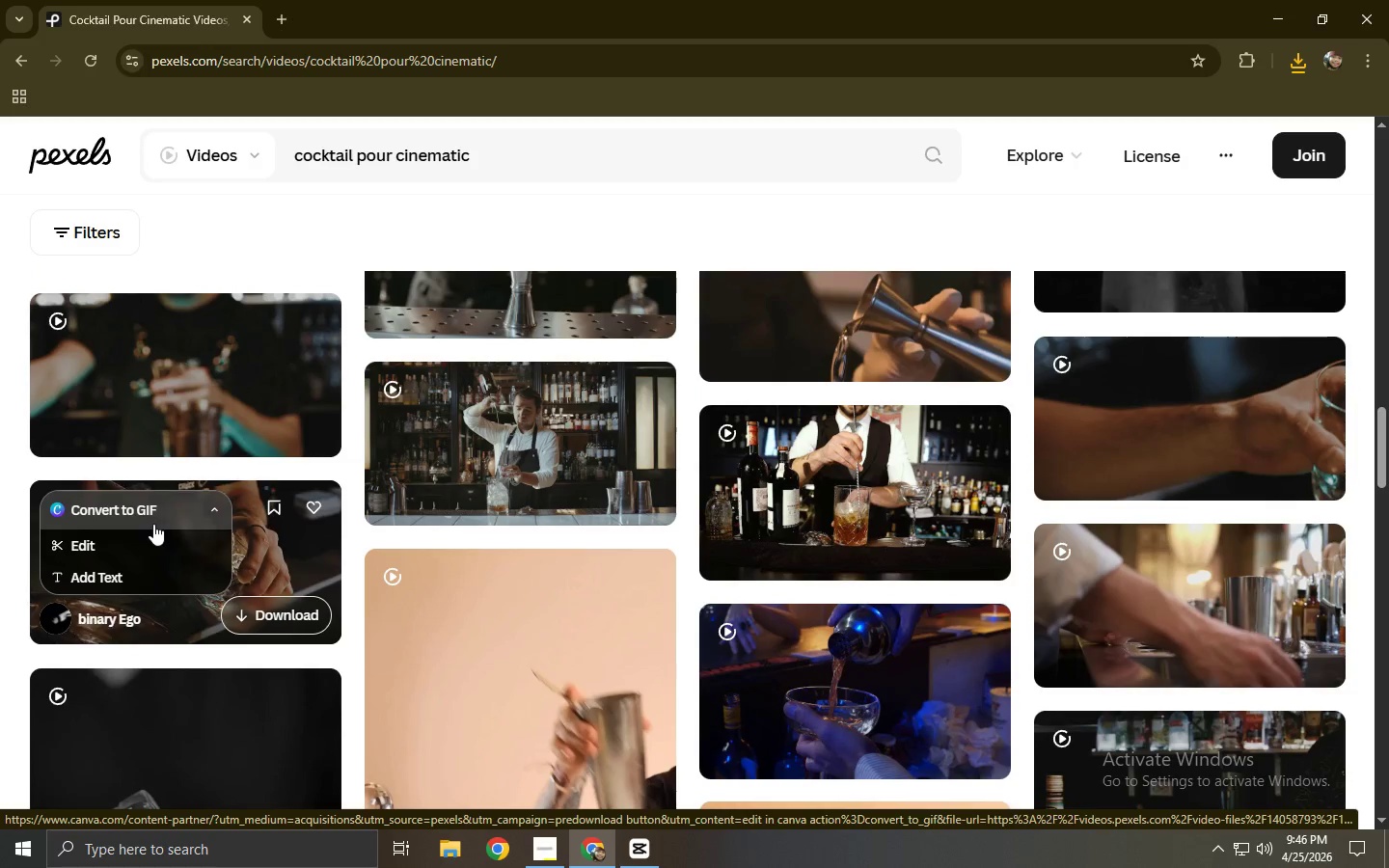 
left_click([0, 490])
 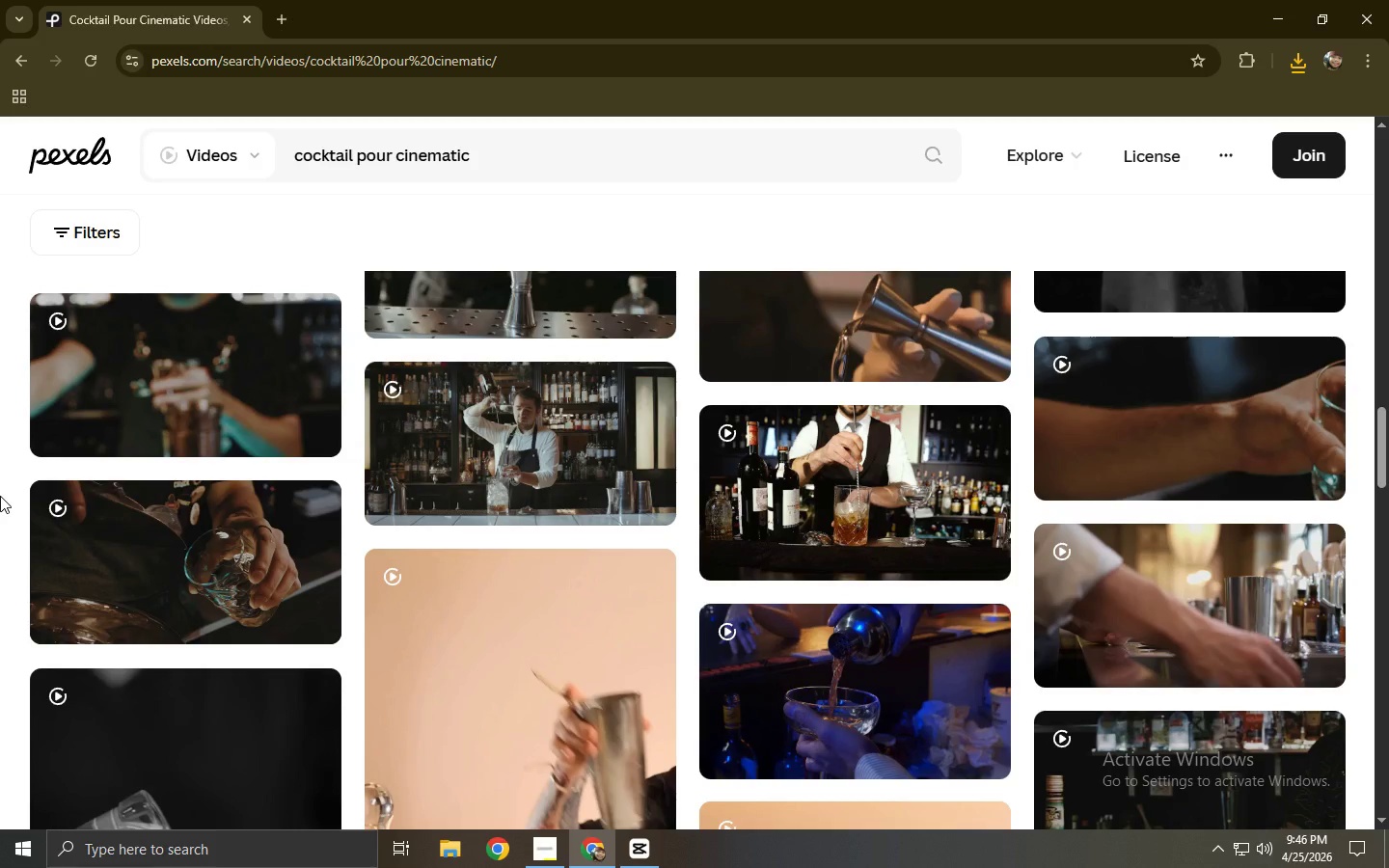 
wait(5.7)
 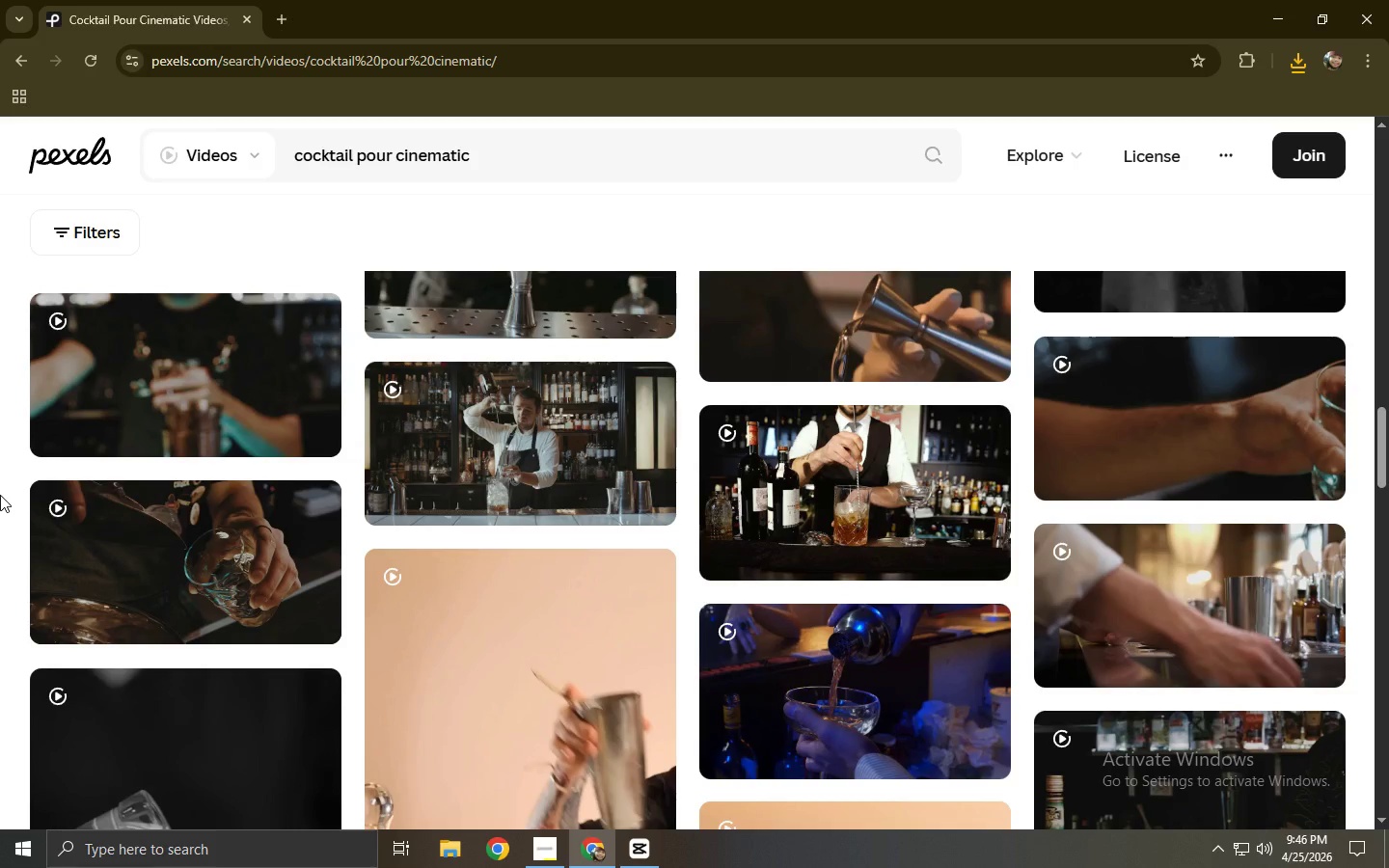 
scroll: coordinate [0, 543], scroll_direction: down, amount: 3.0
 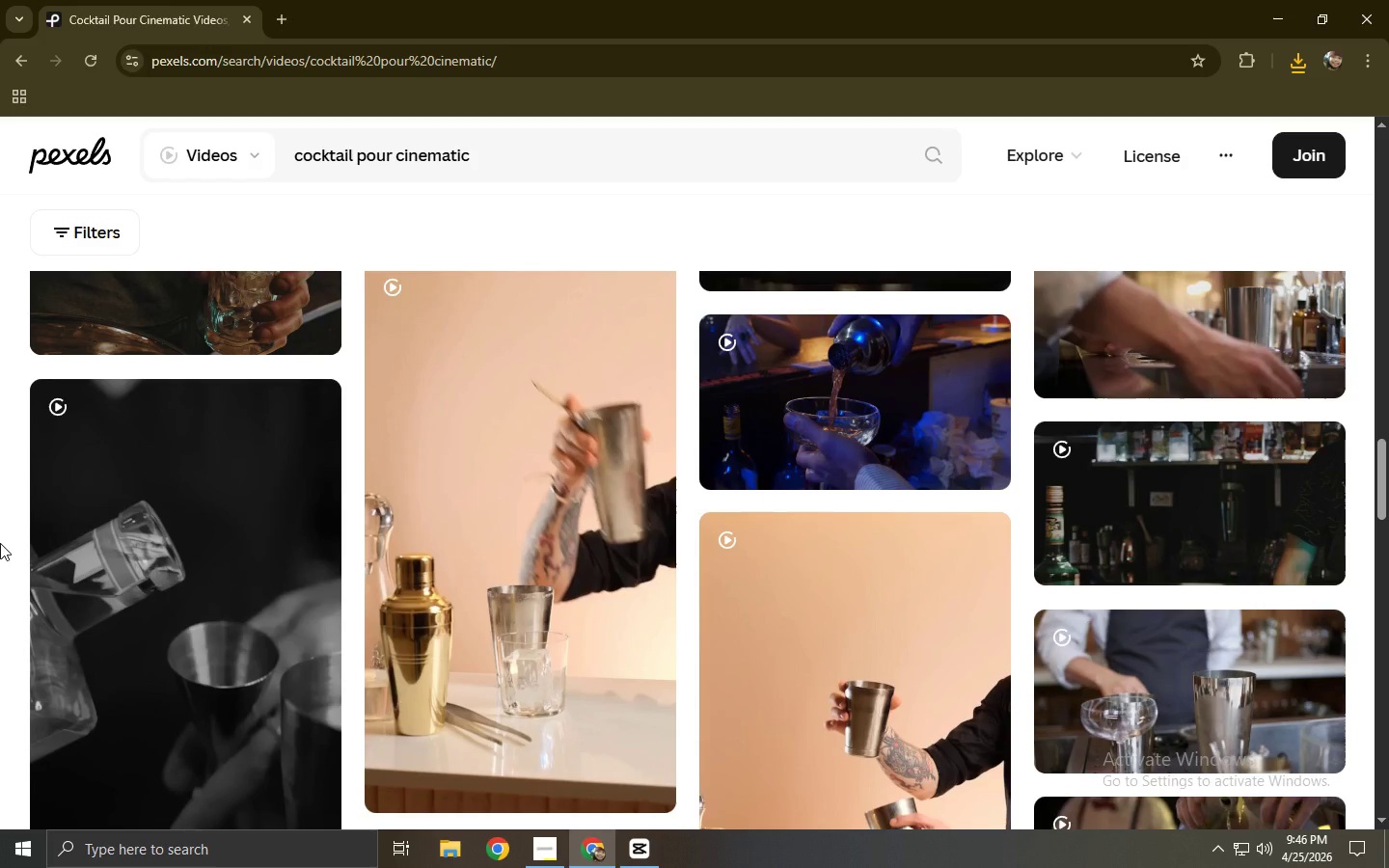 
wait(6.94)
 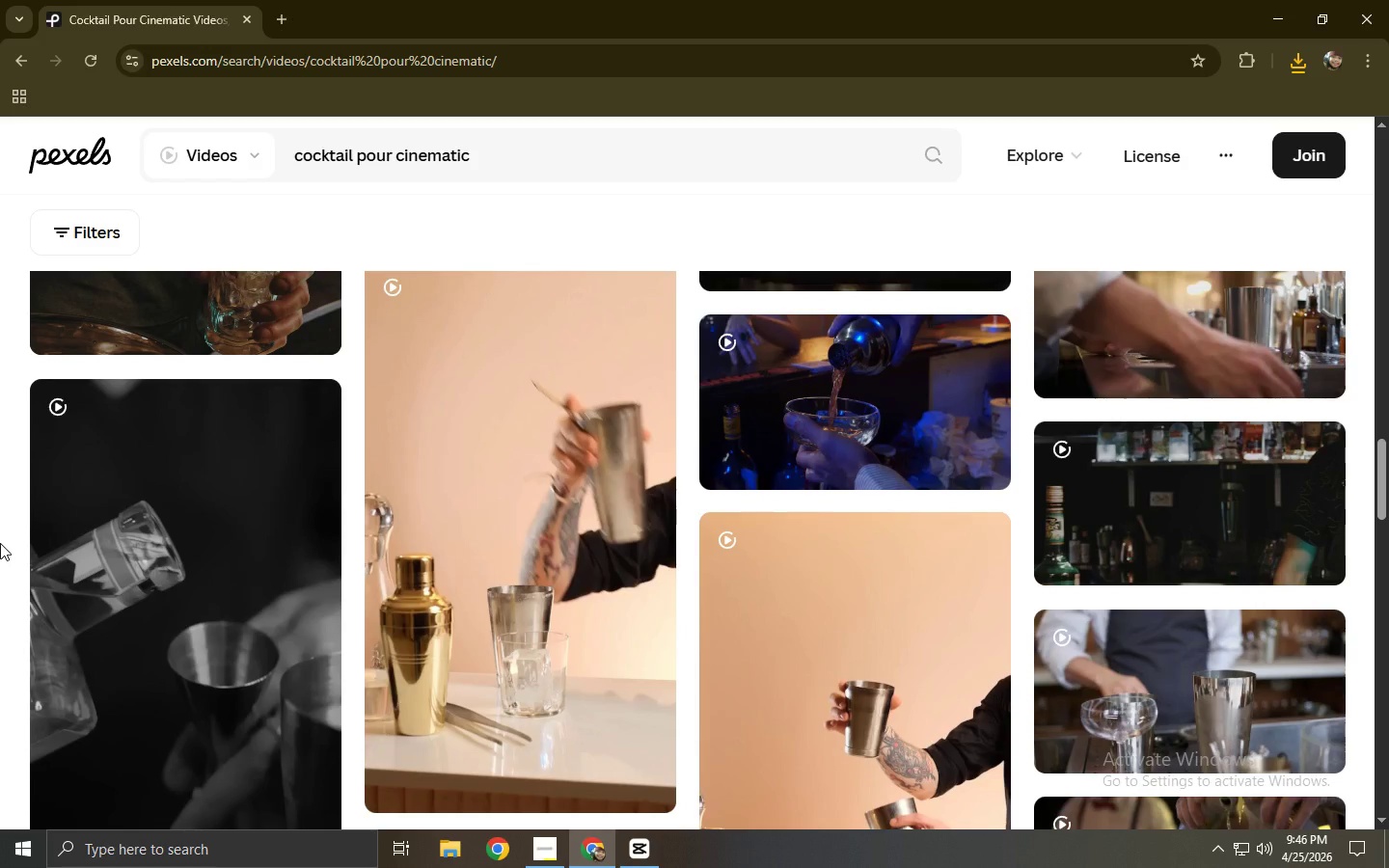 
scroll: coordinate [0, 543], scroll_direction: down, amount: 2.0
 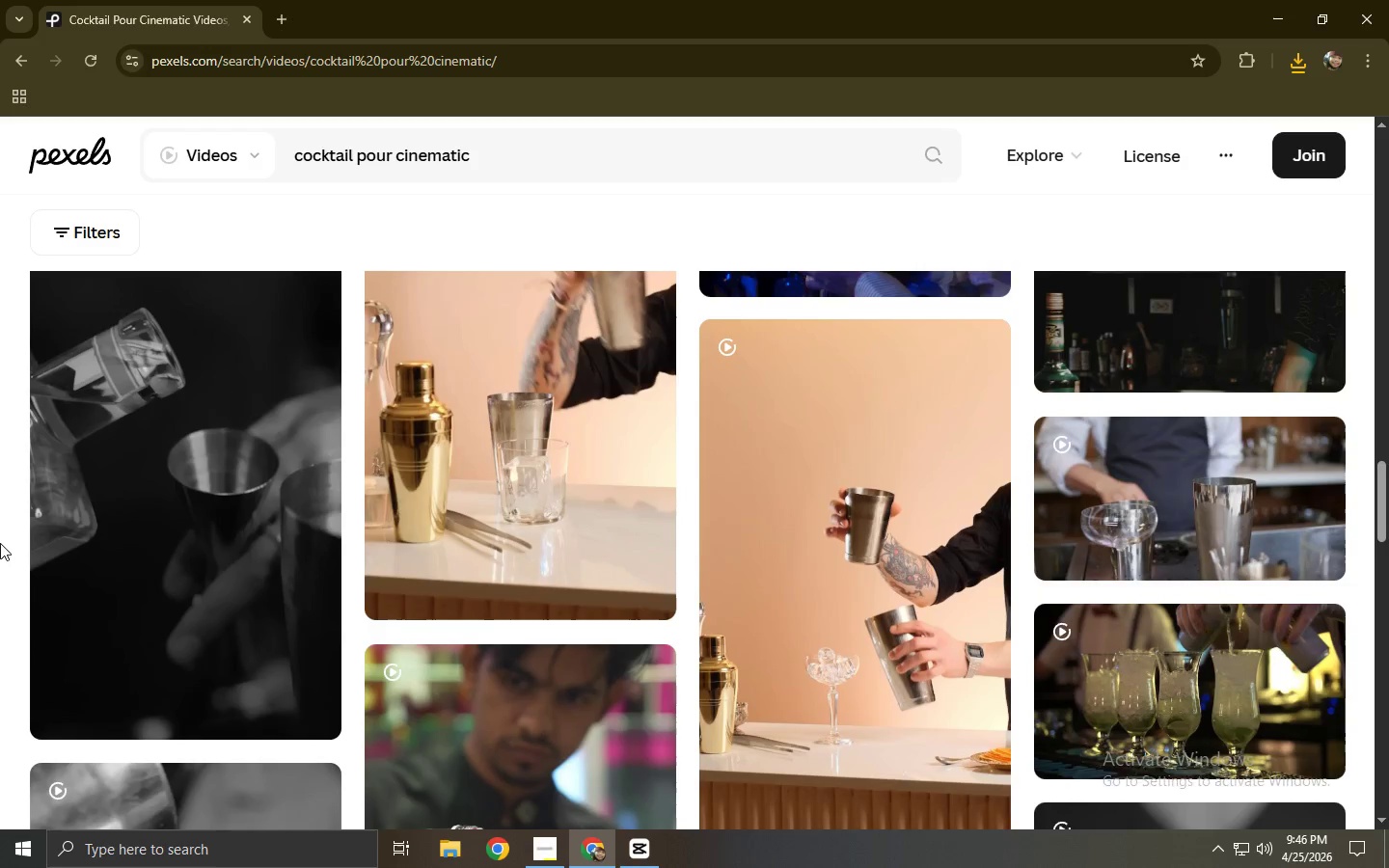 
scroll: coordinate [0, 543], scroll_direction: up, amount: 19.0
 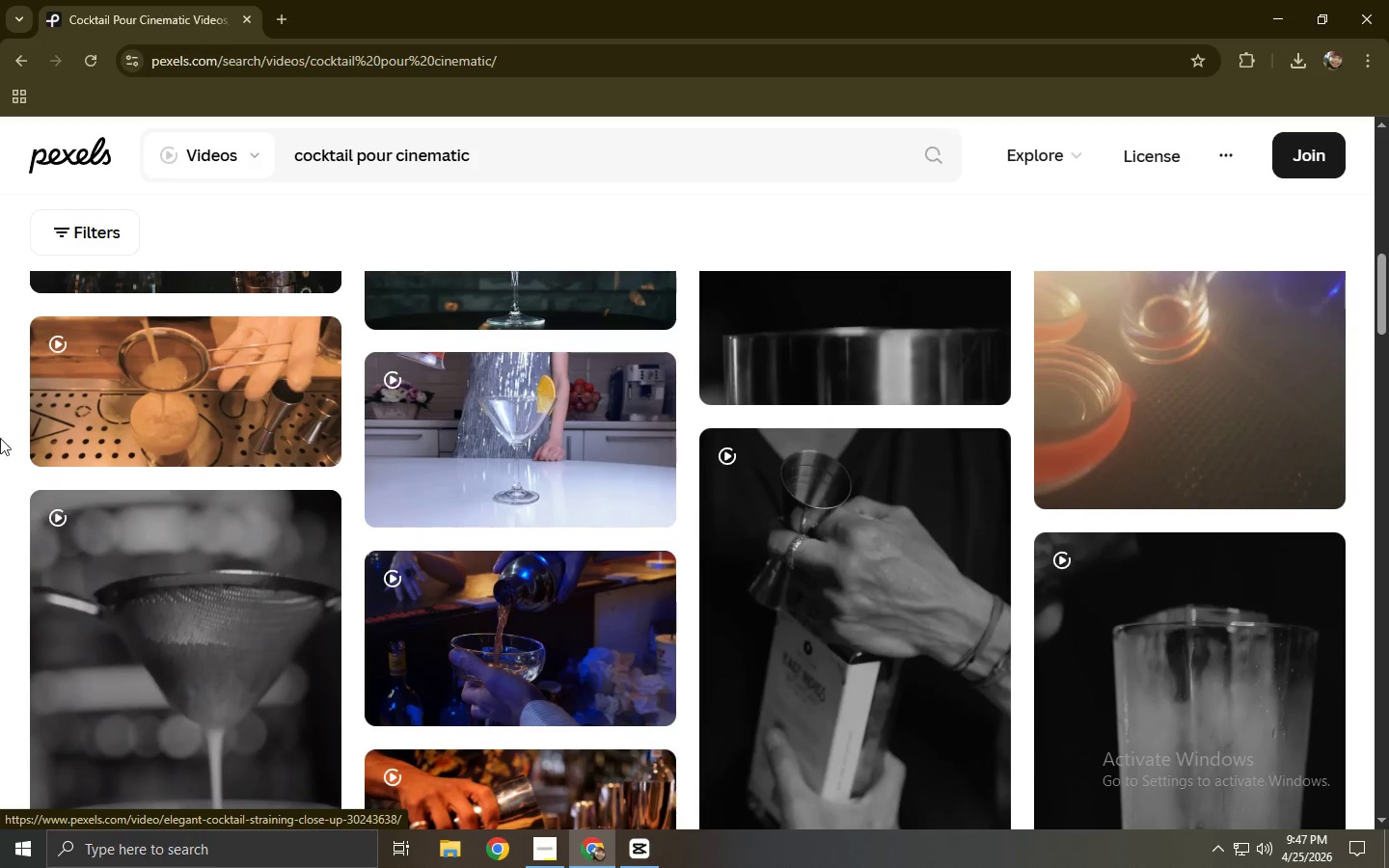 
scroll: coordinate [0, 367], scroll_direction: down, amount: 1.0
 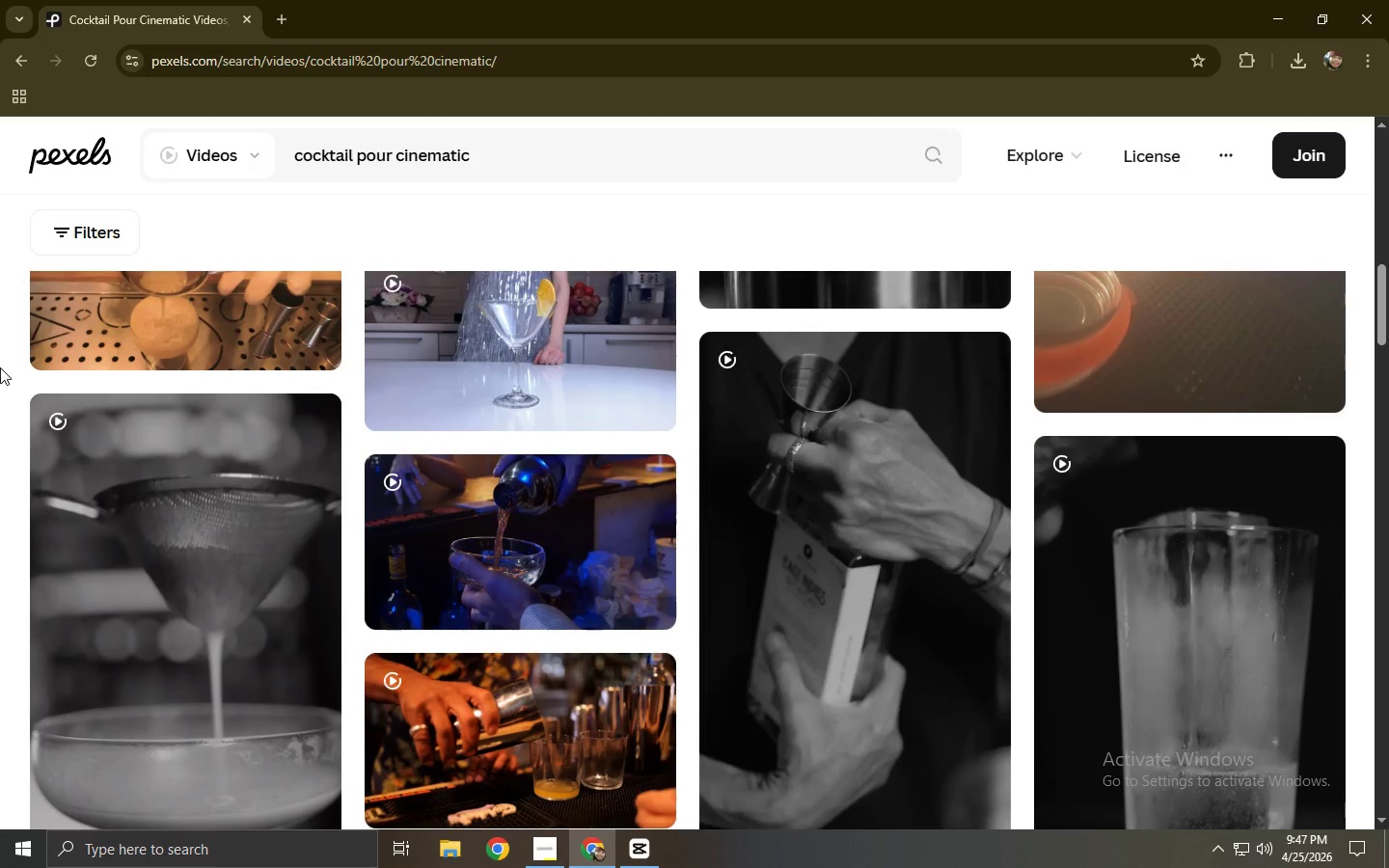 
middle_click([0, 367])
 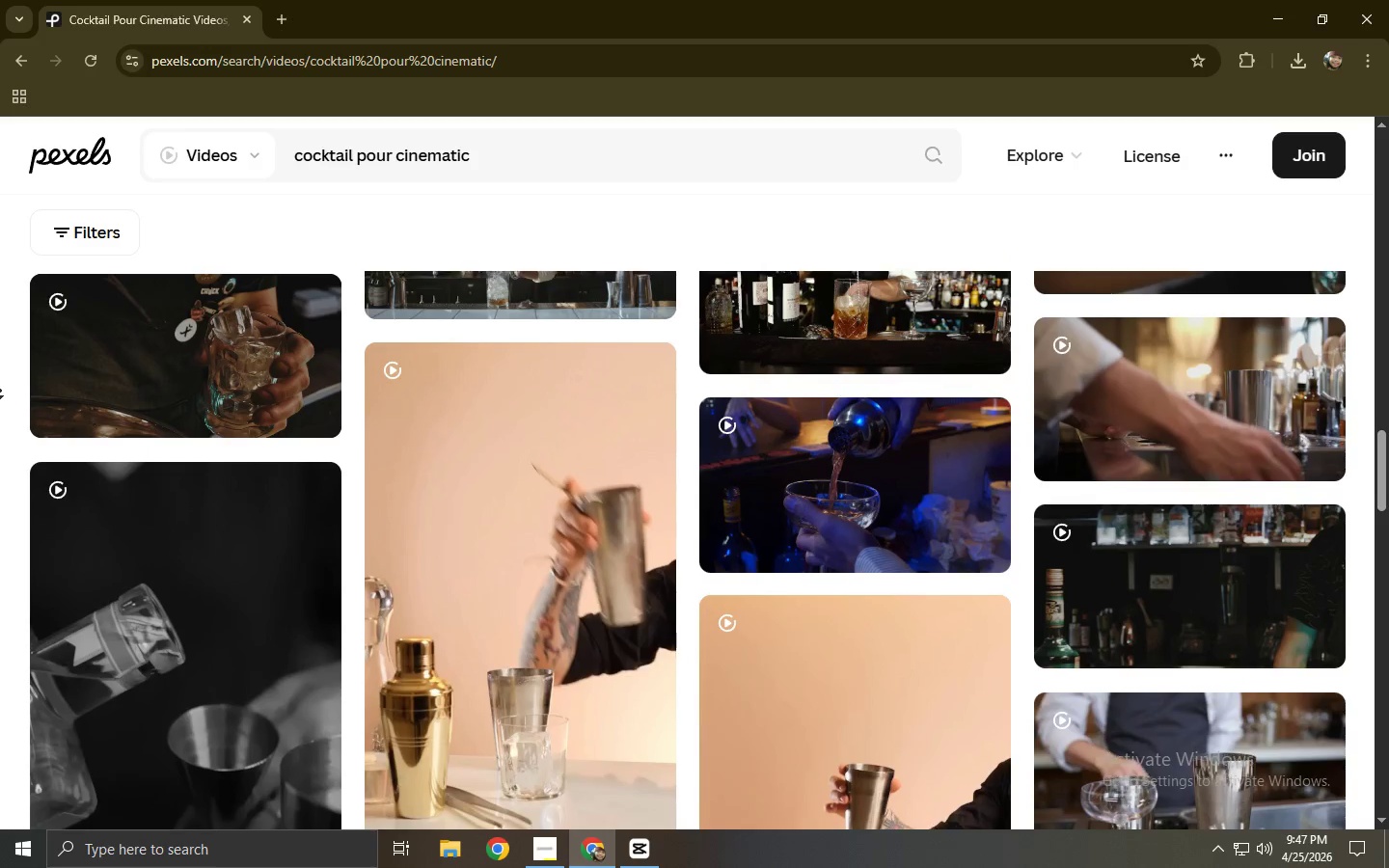 
wait(40.78)
 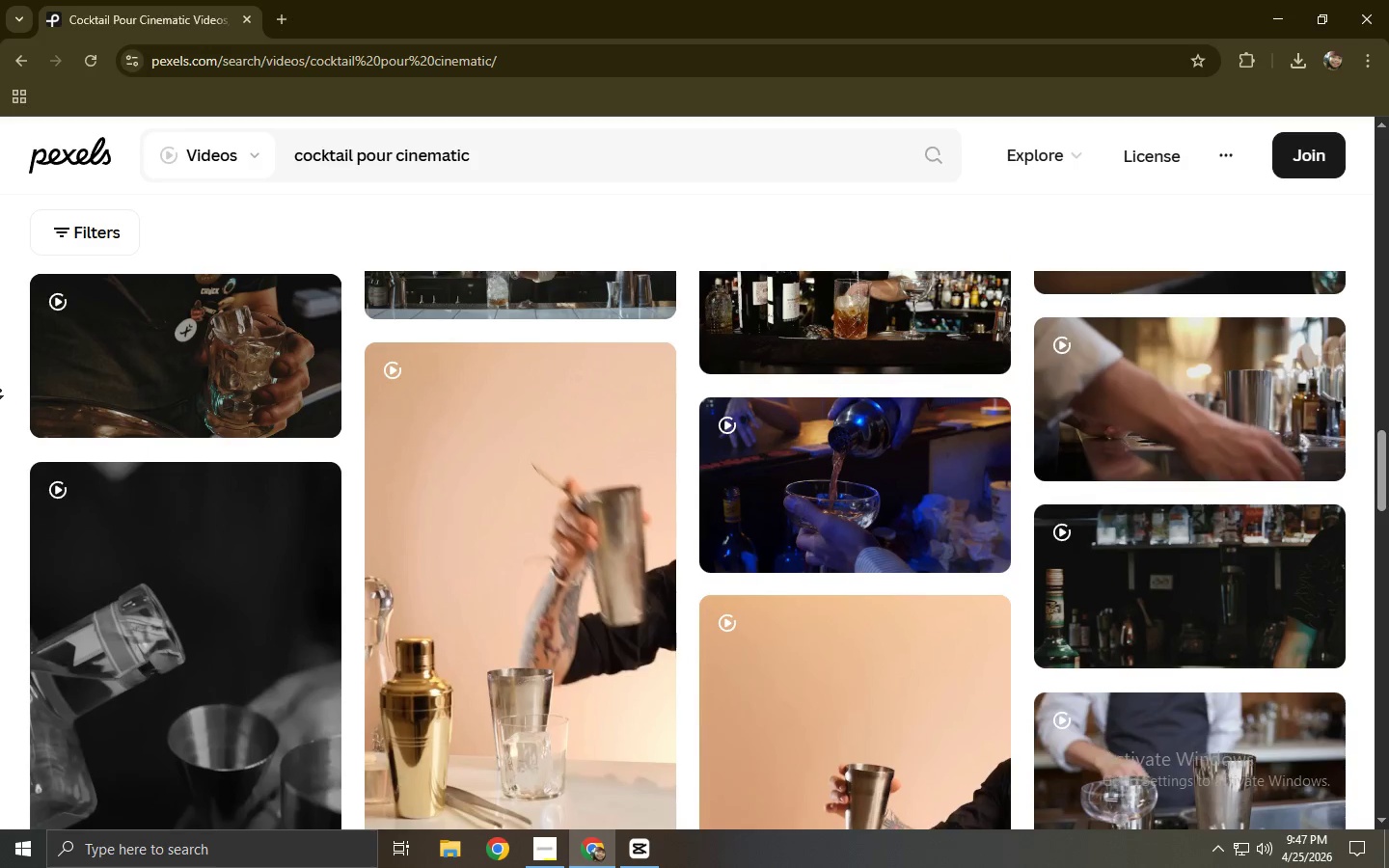 
left_click([0, 391])
 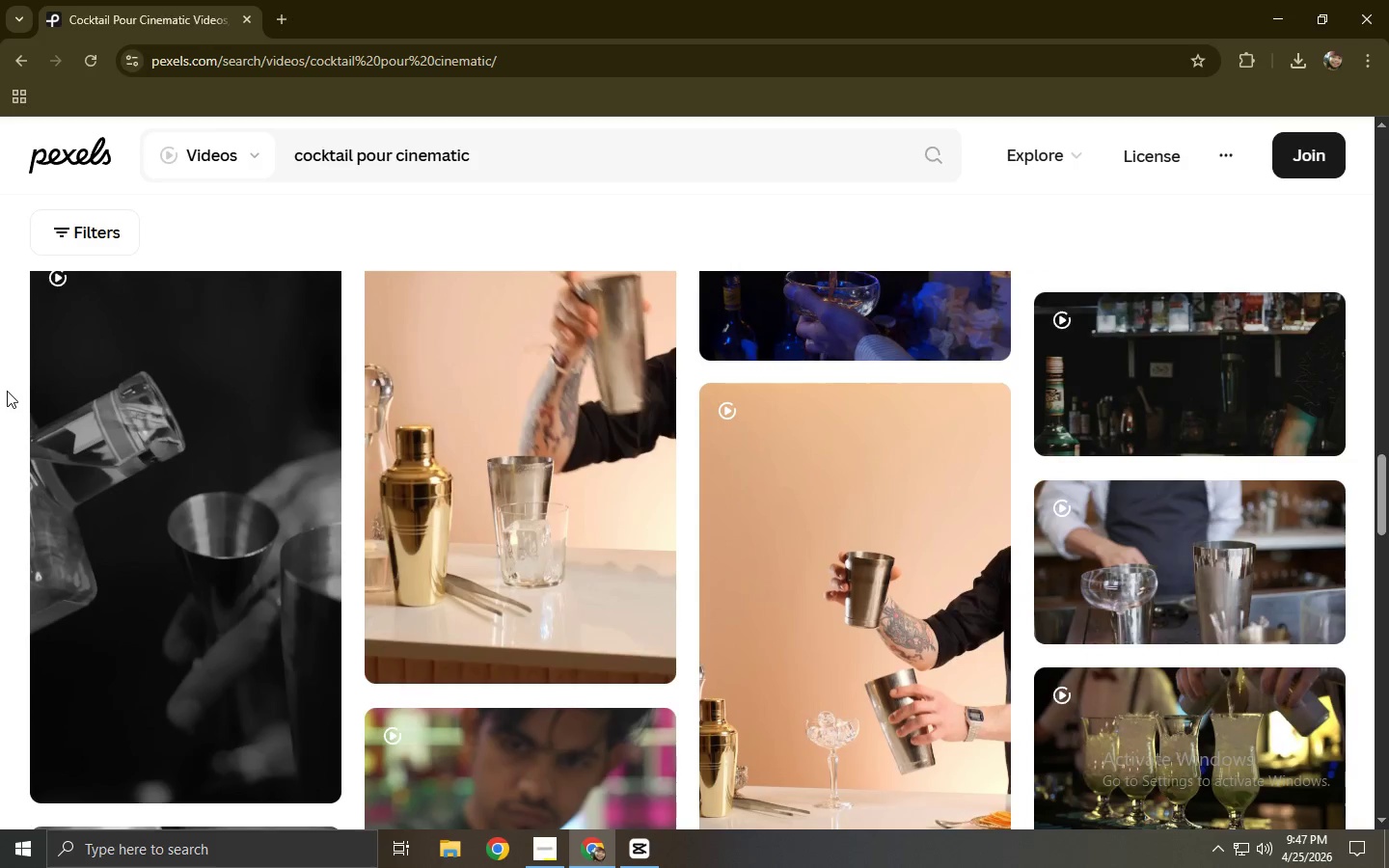 
scroll: coordinate [9, 393], scroll_direction: down, amount: 12.0
 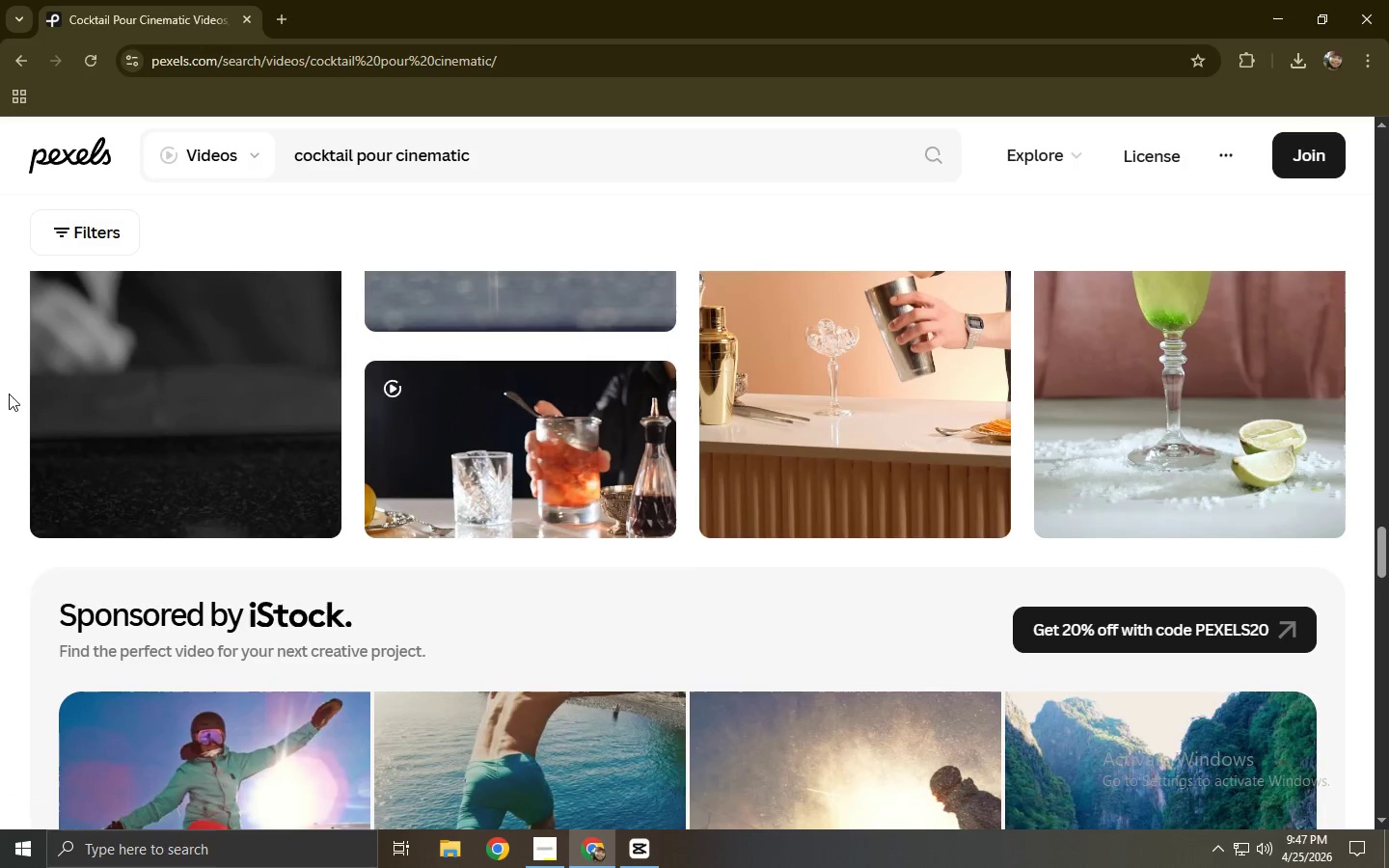 
scroll: coordinate [10, 393], scroll_direction: up, amount: 9.0
 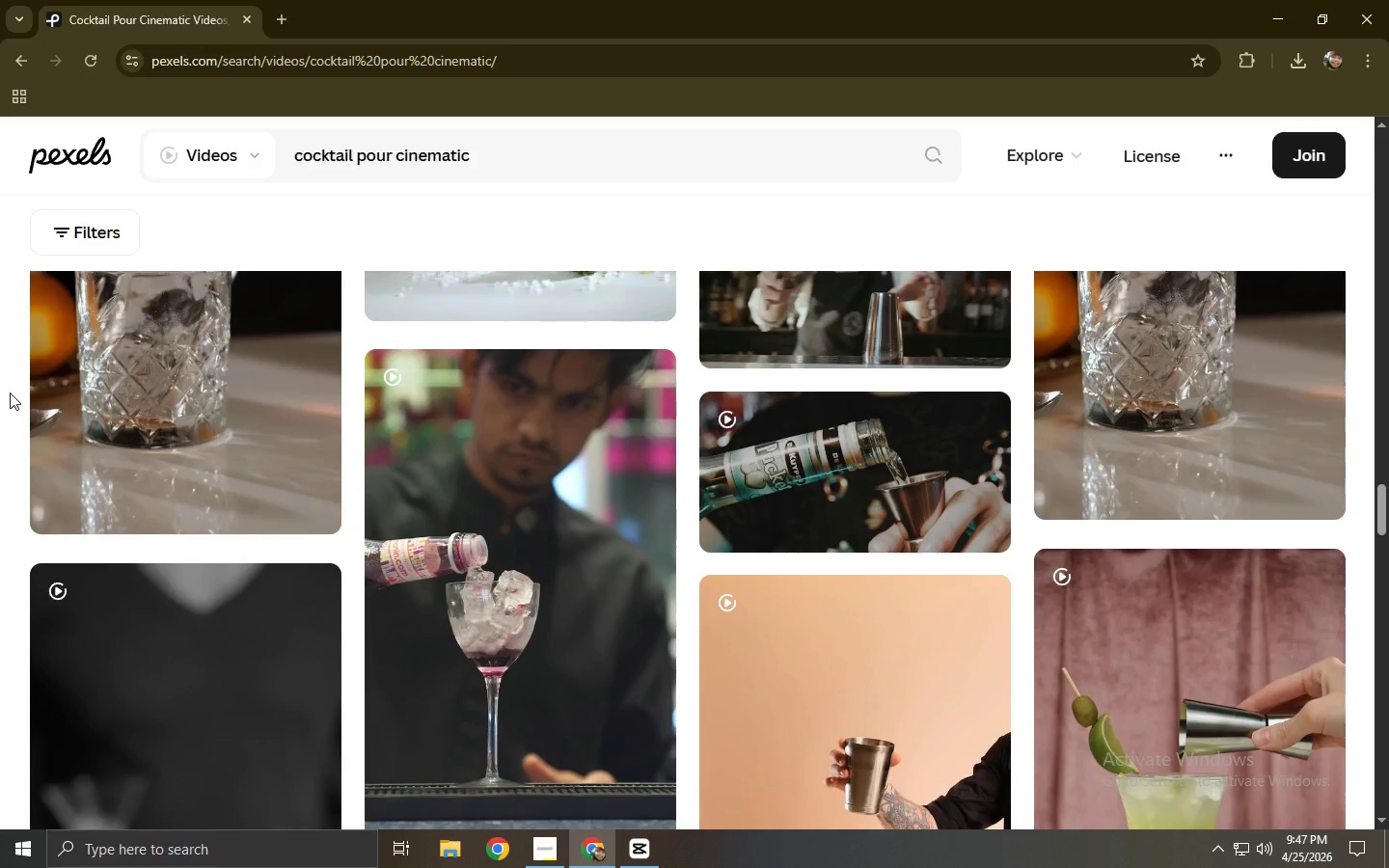 
scroll: coordinate [14, 393], scroll_direction: down, amount: 4.0
 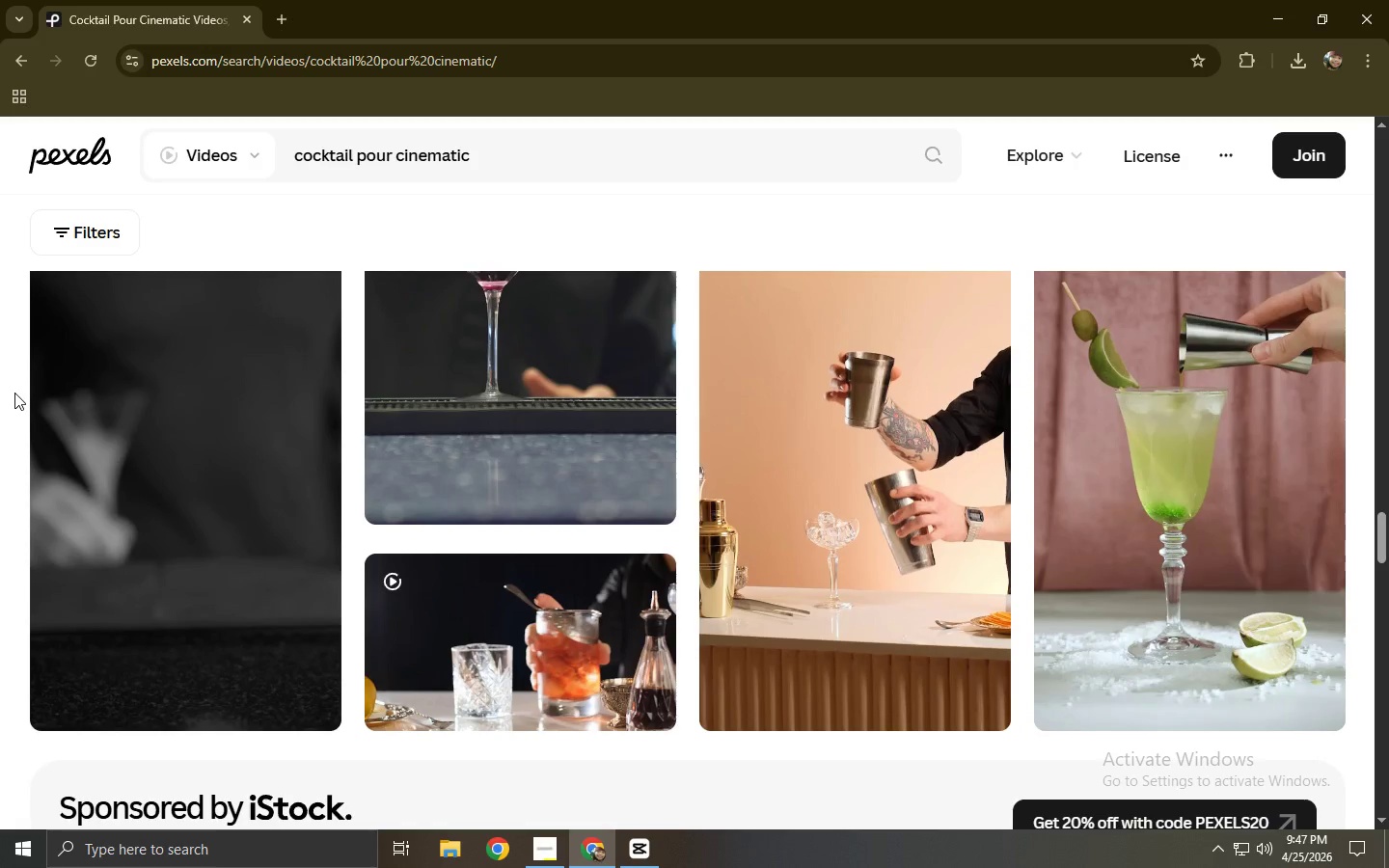 
wait(6.49)
 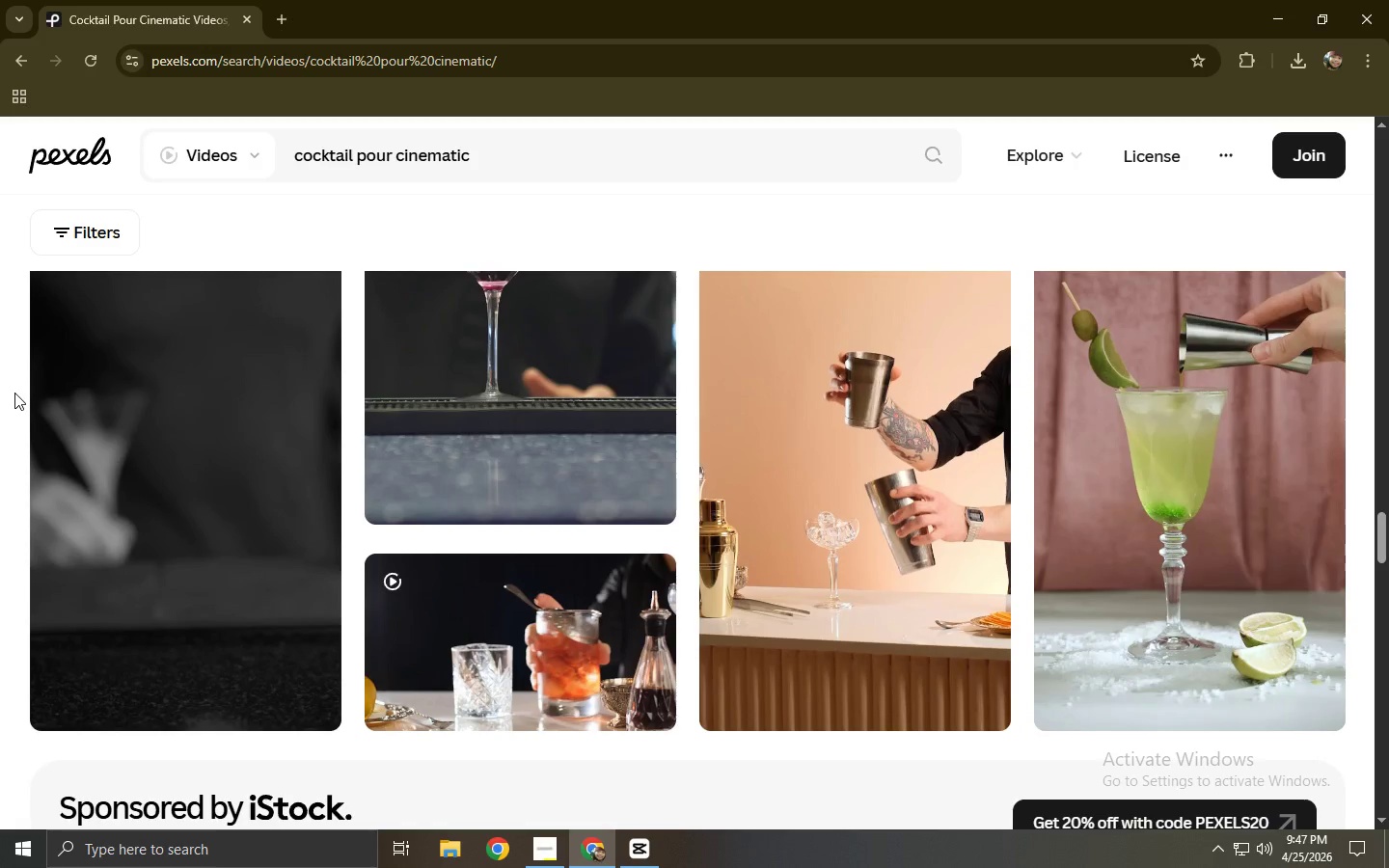 
scroll: coordinate [14, 393], scroll_direction: up, amount: 1.0
 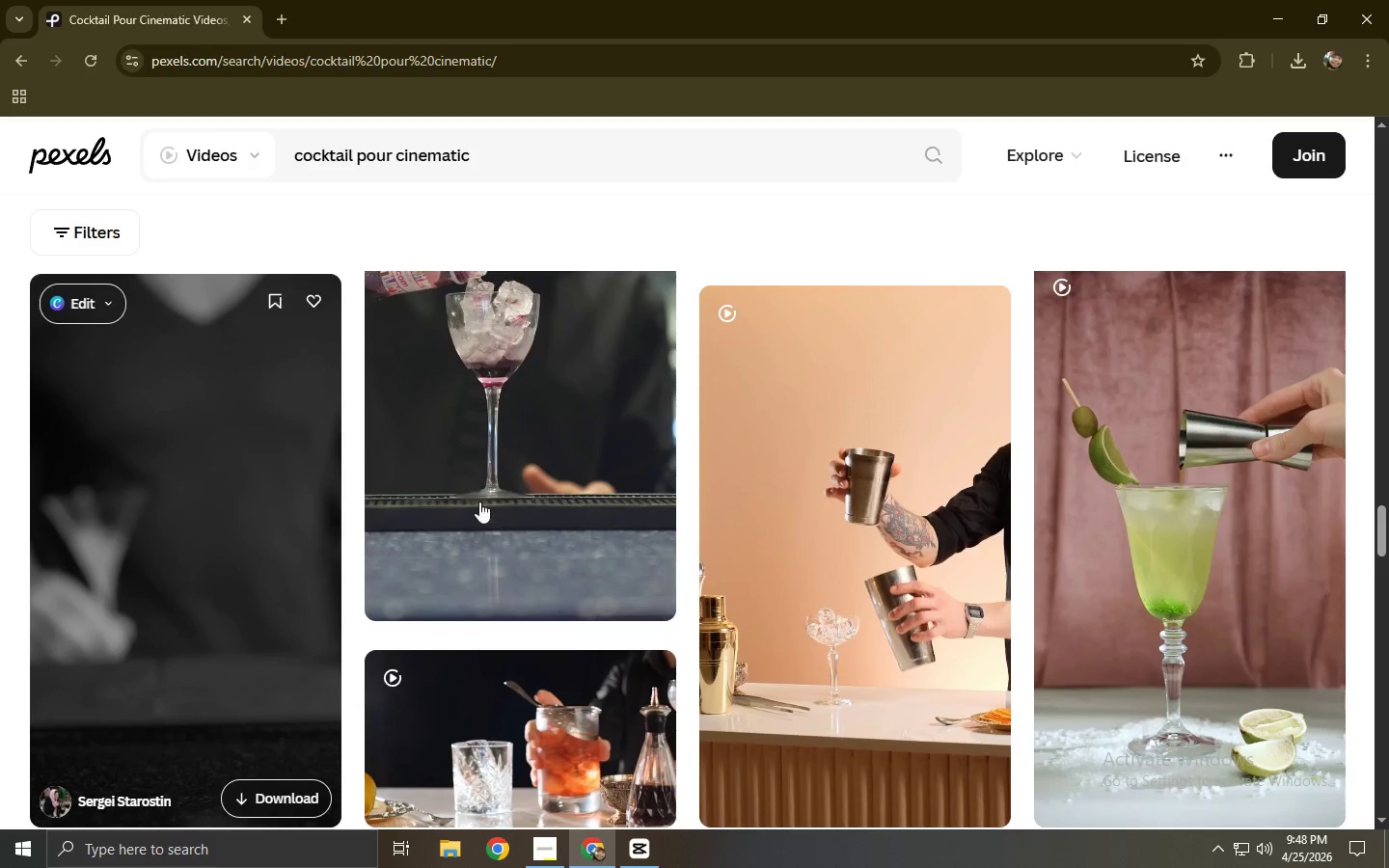 
key(Alt+AltLeft)
 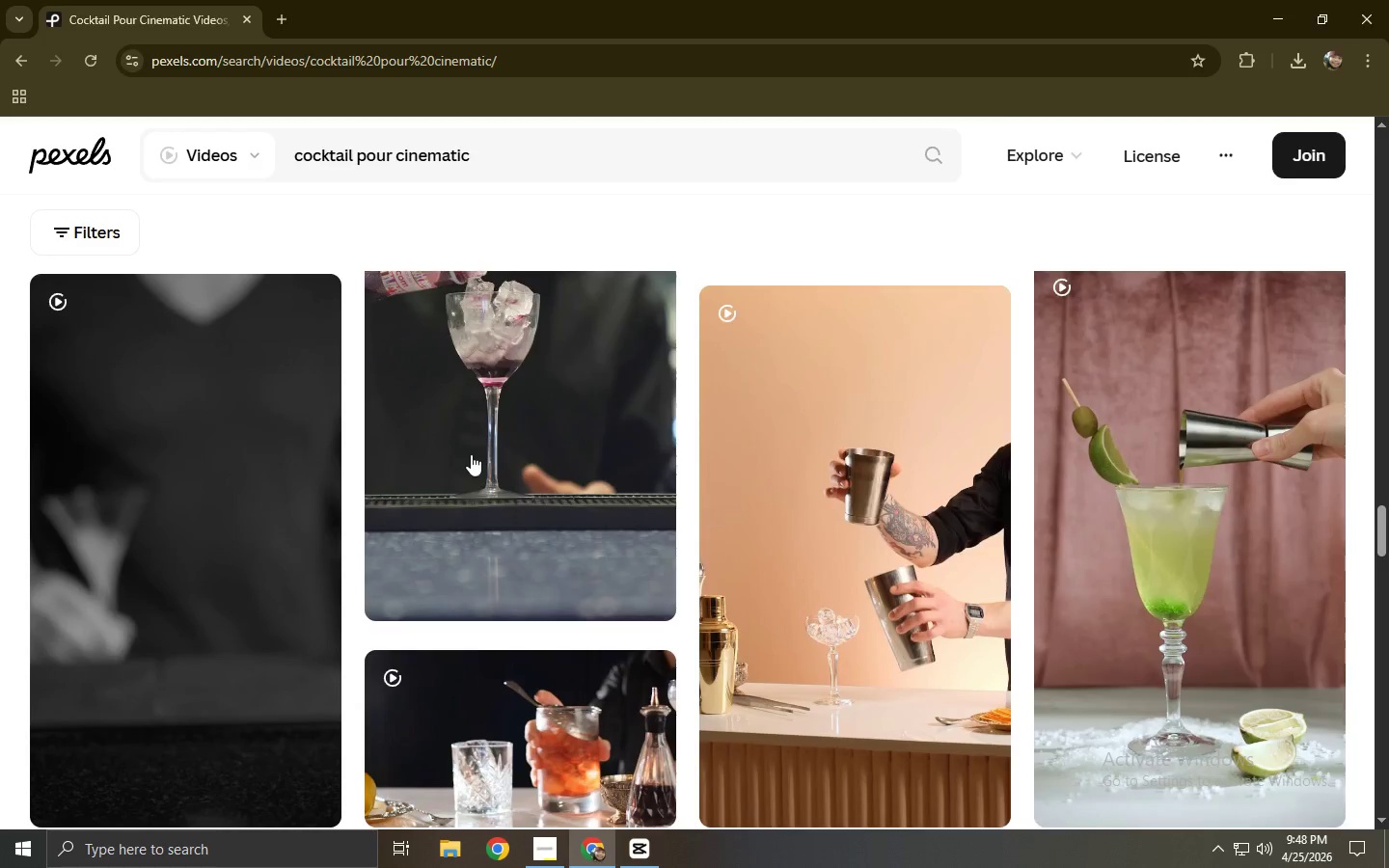 
key(Alt+Tab)